 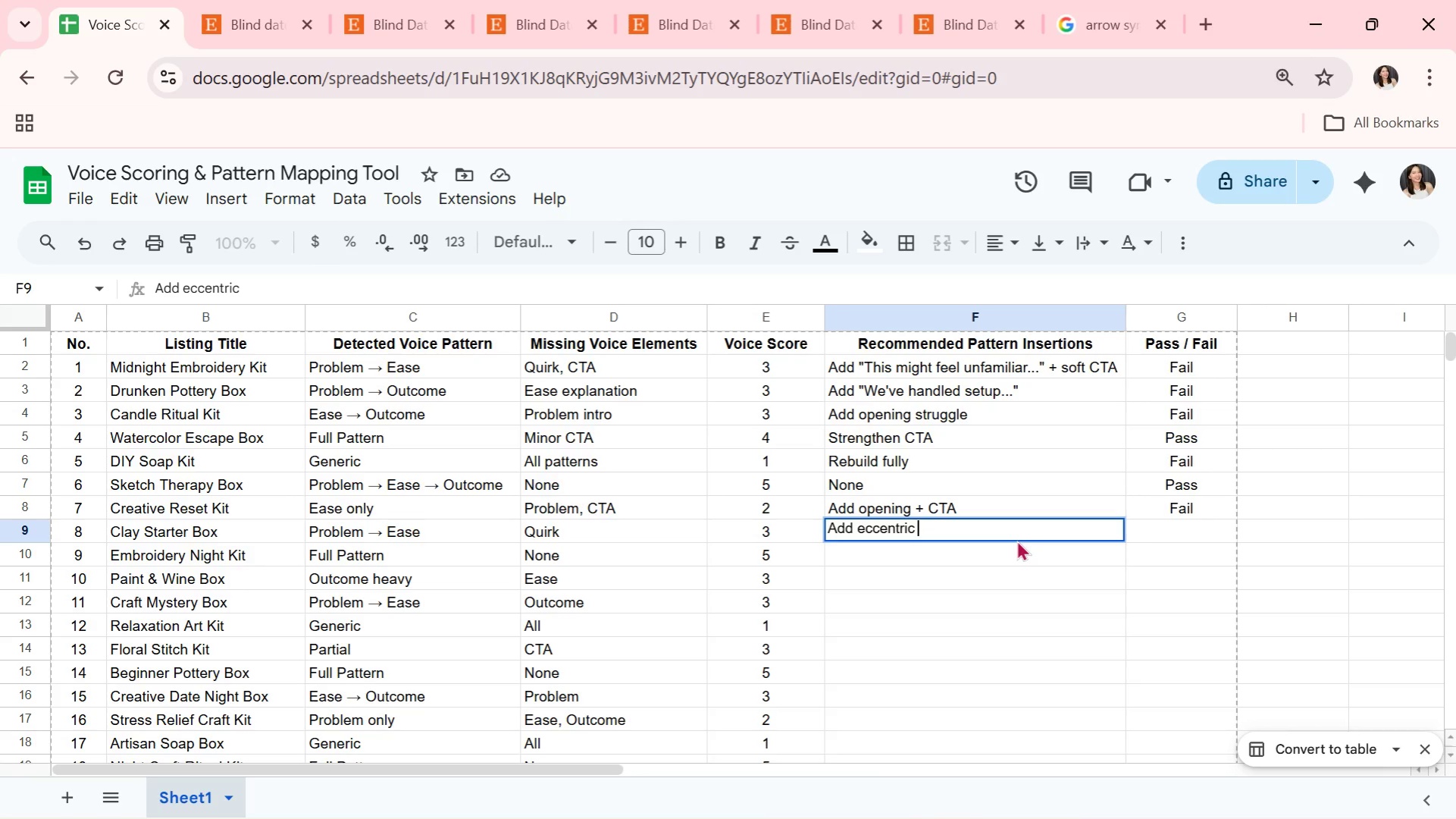 
type(line)
 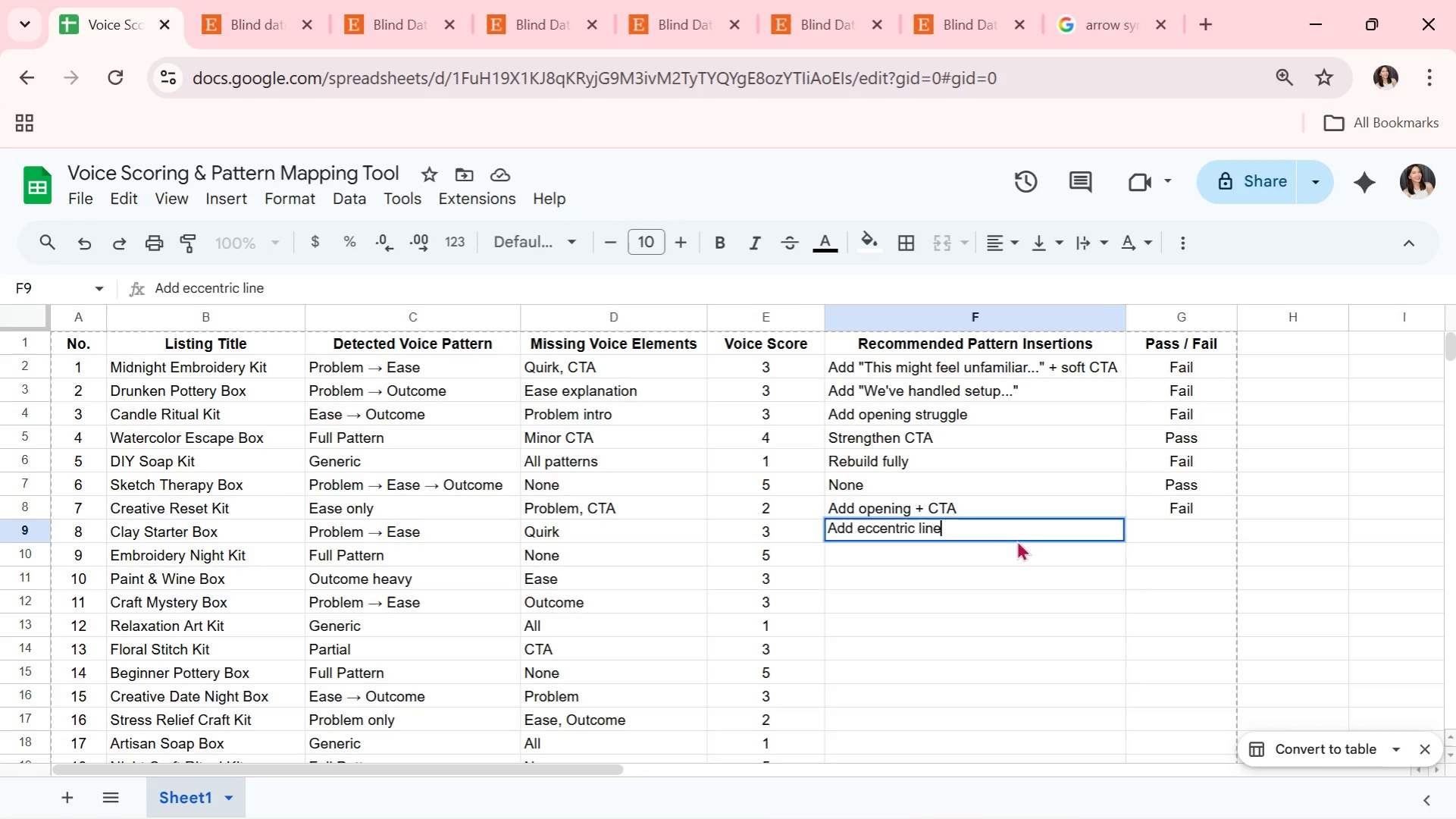 
key(ArrowRight)
 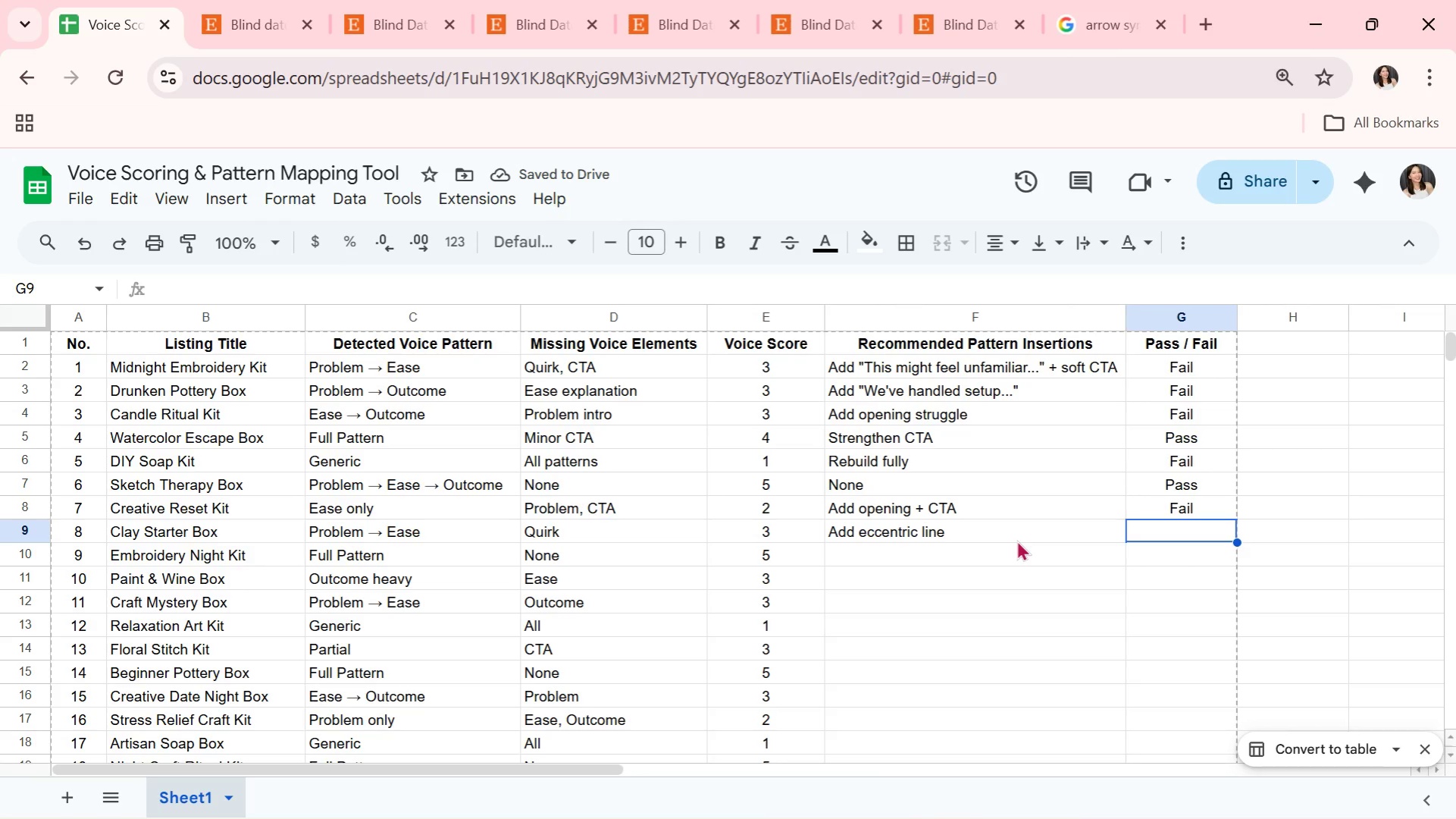 
wait(9.62)
 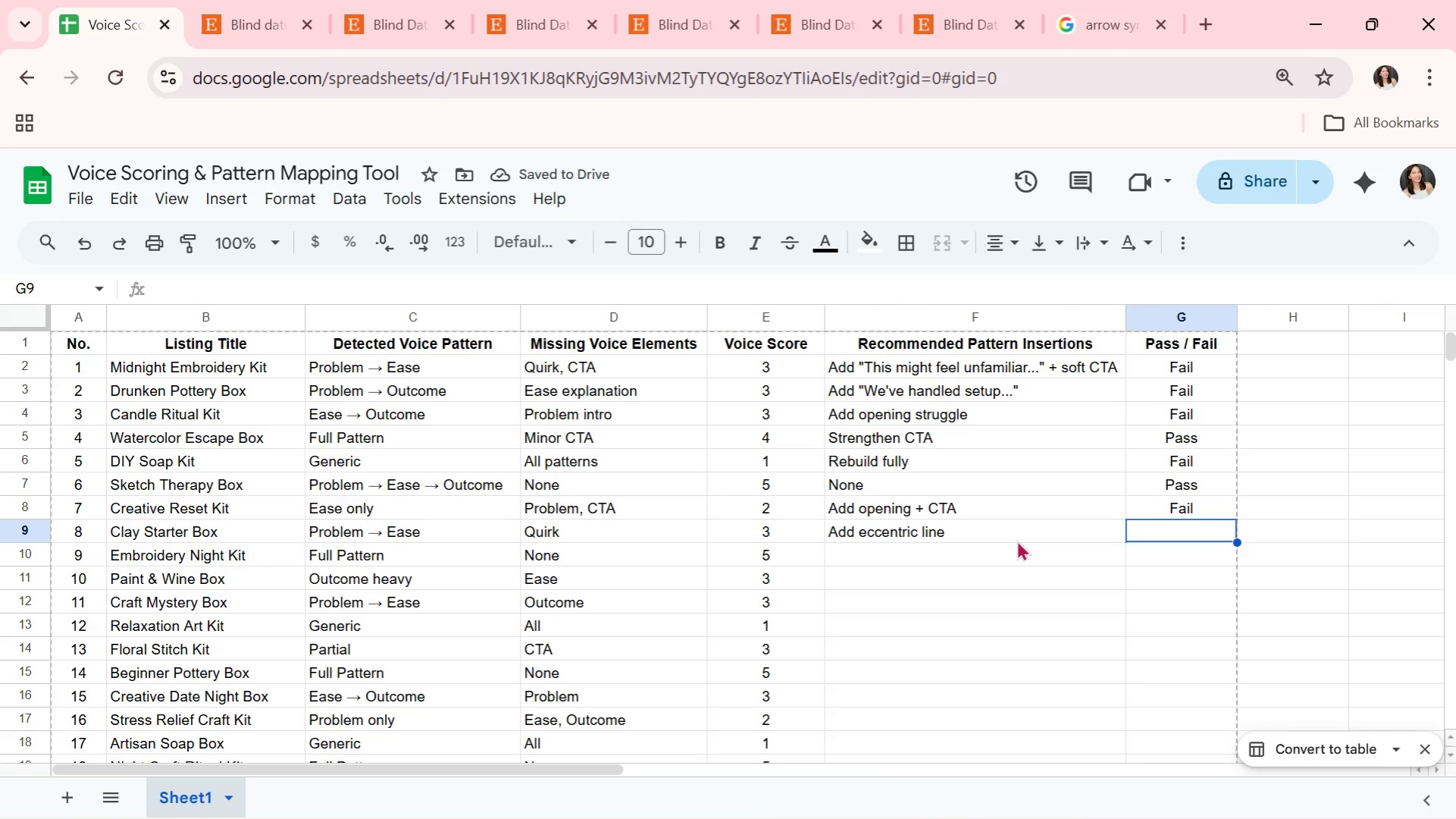 
key(CapsLock)
 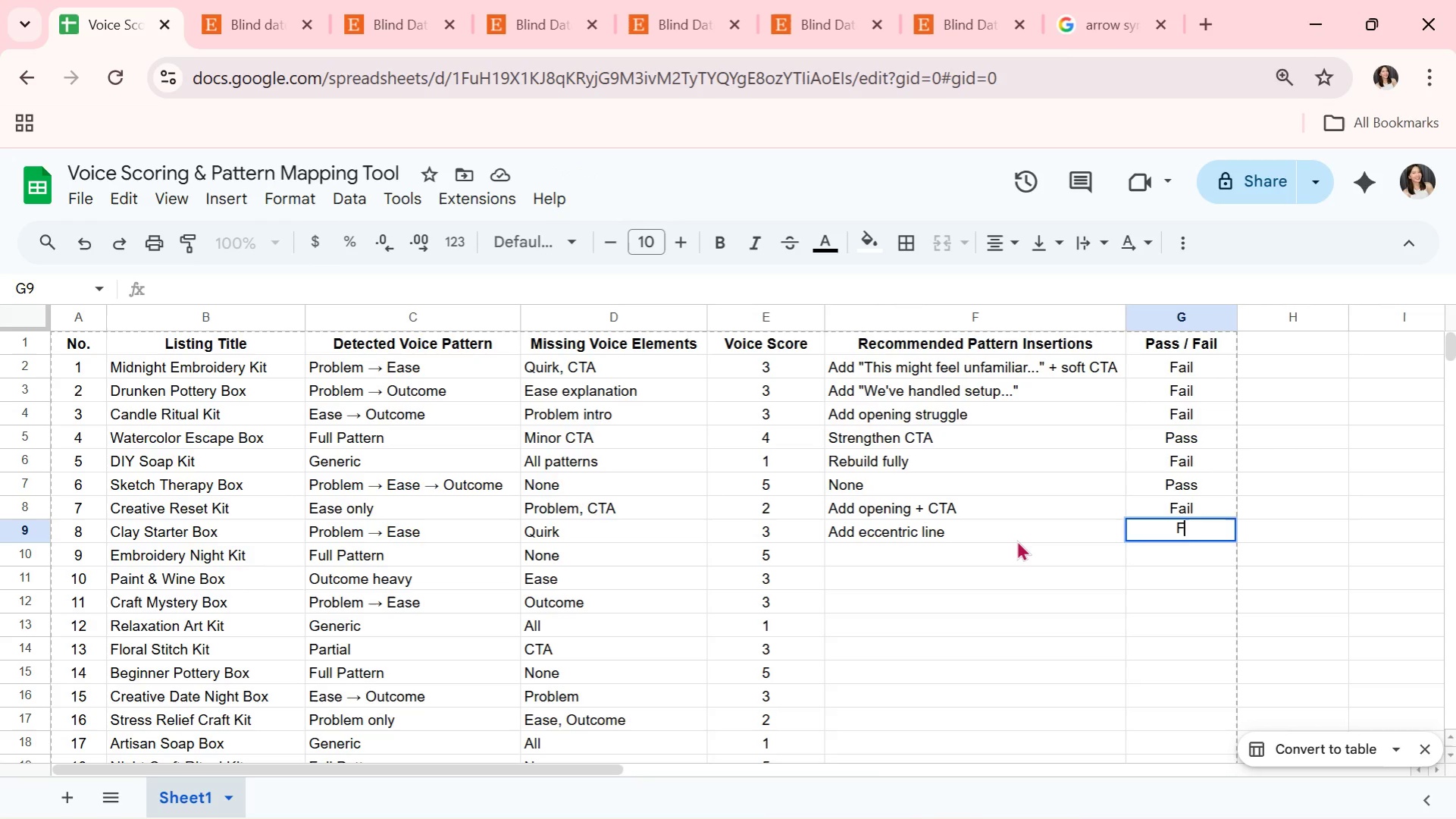 
key(F)
 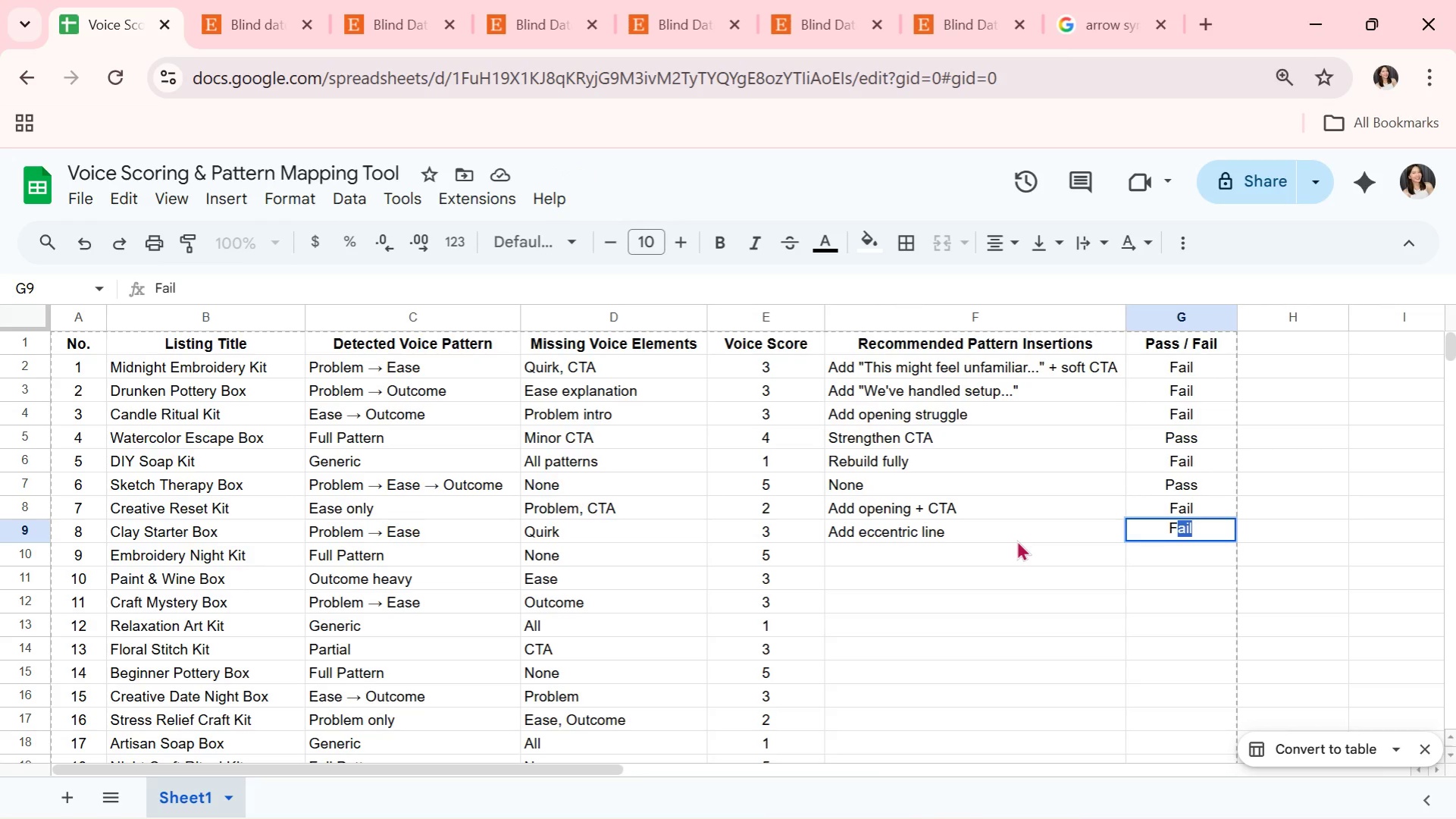 
hold_key(key=CapsLock, duration=0.31)
 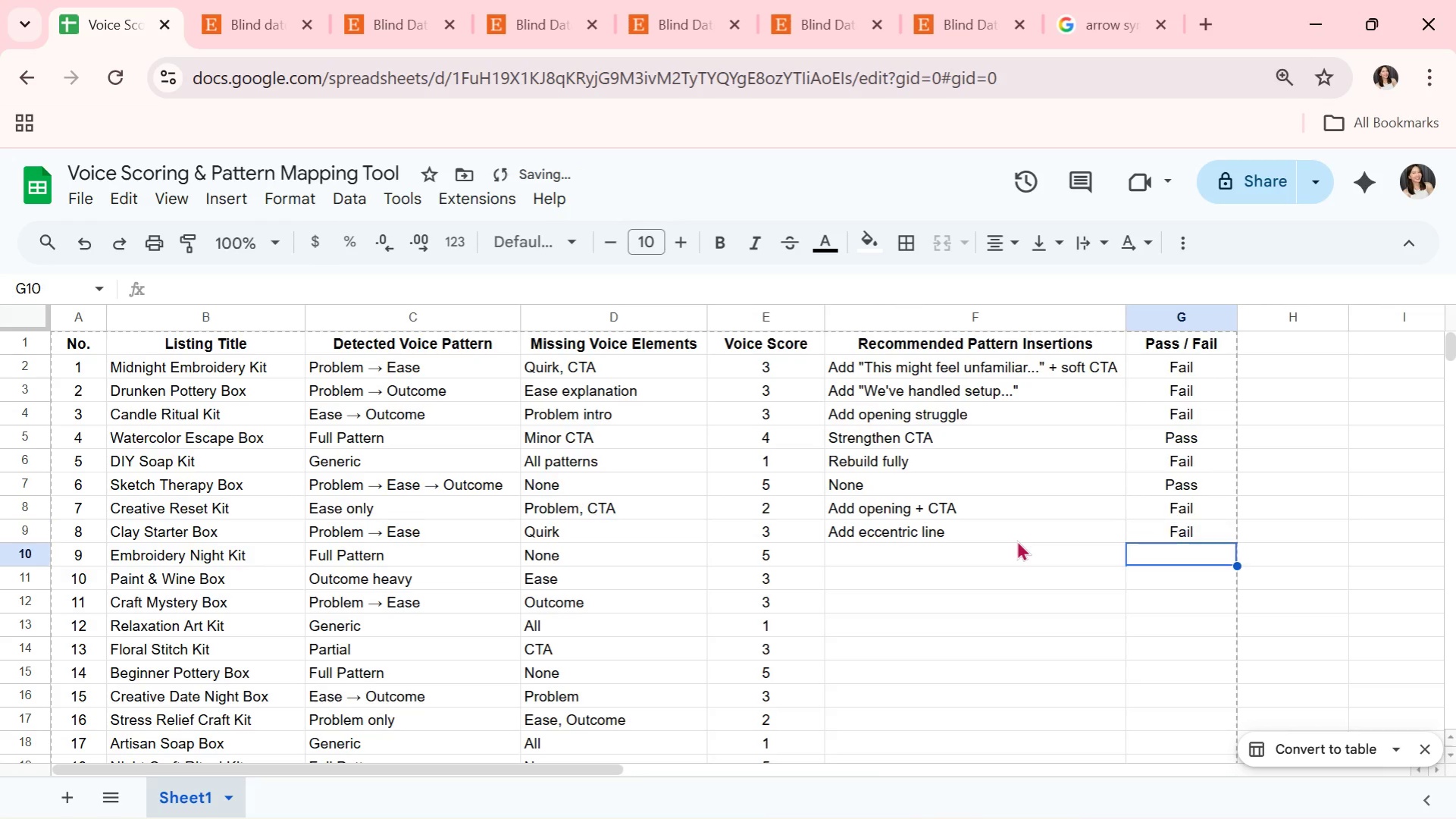 
key(Enter)
 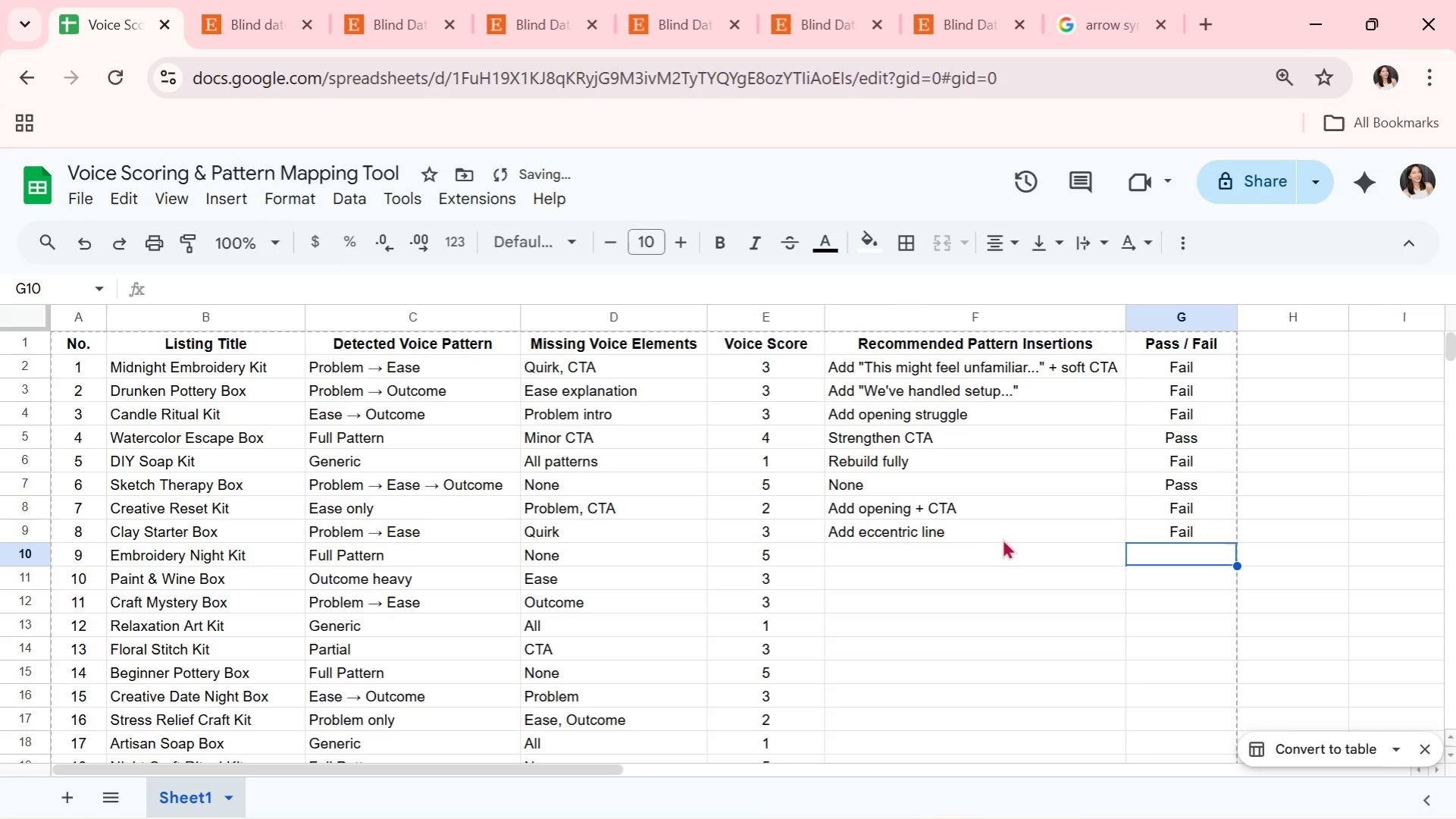 
left_click([979, 545])
 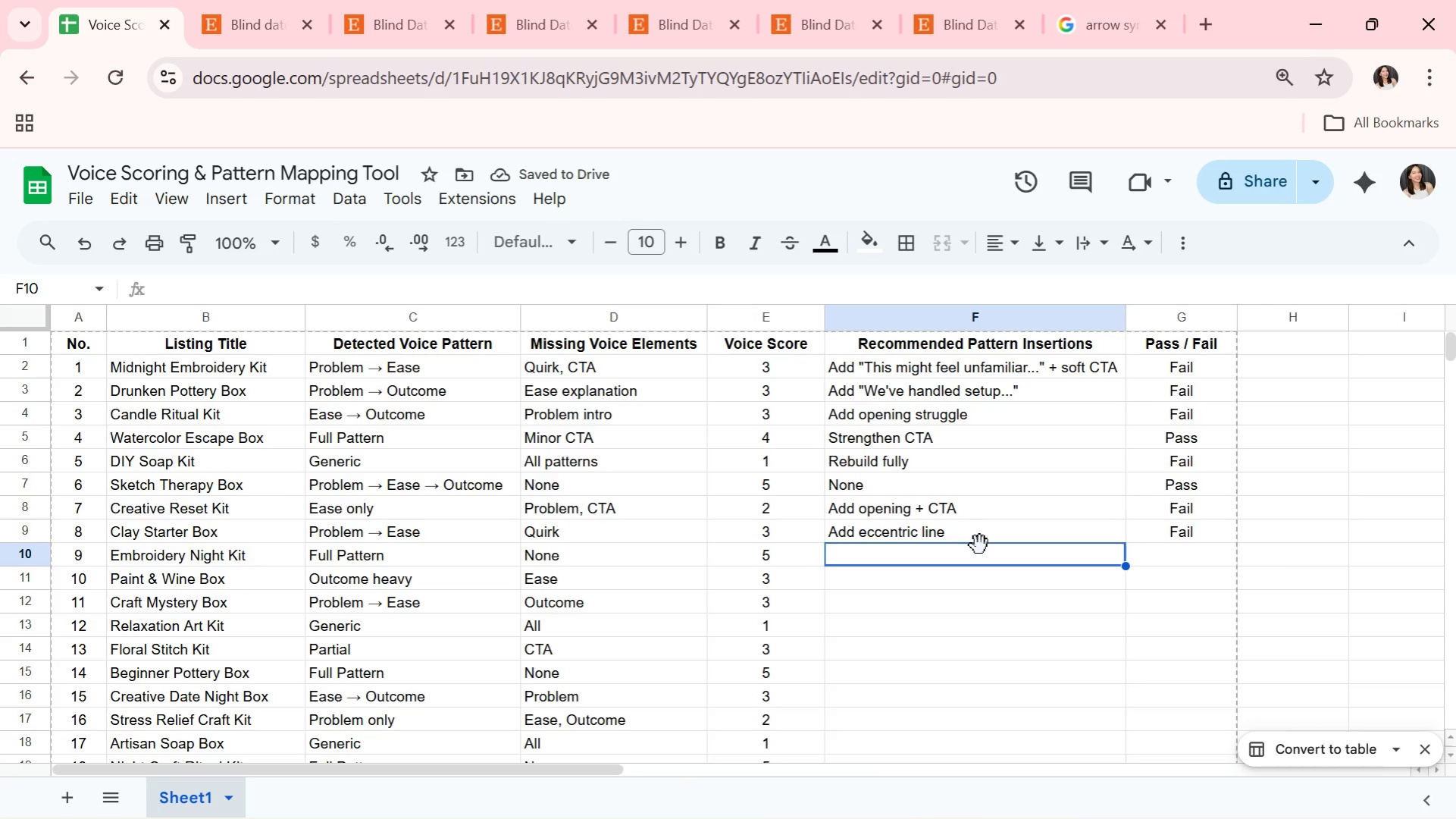 
type(None)
 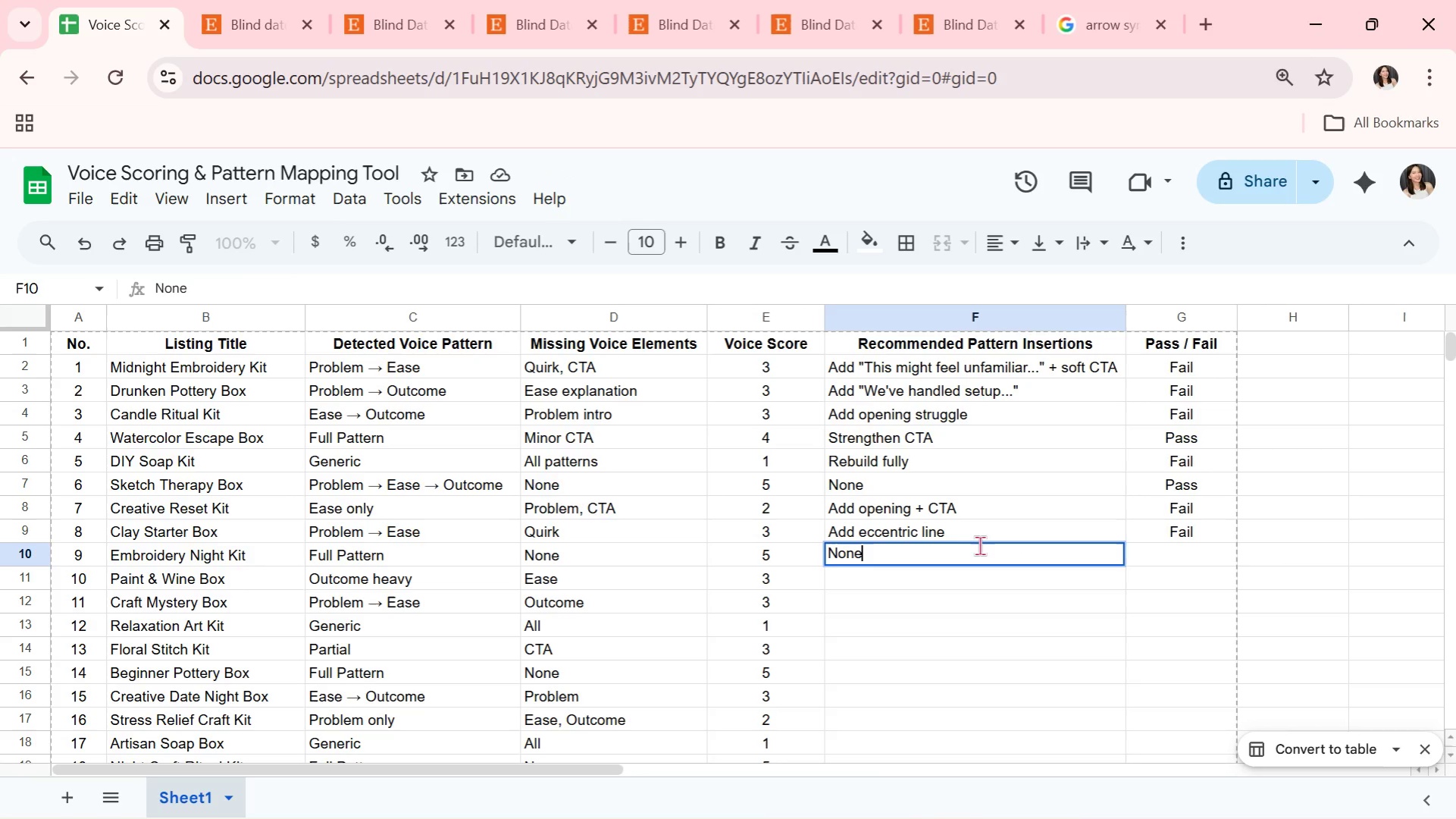 
key(ArrowRight)
 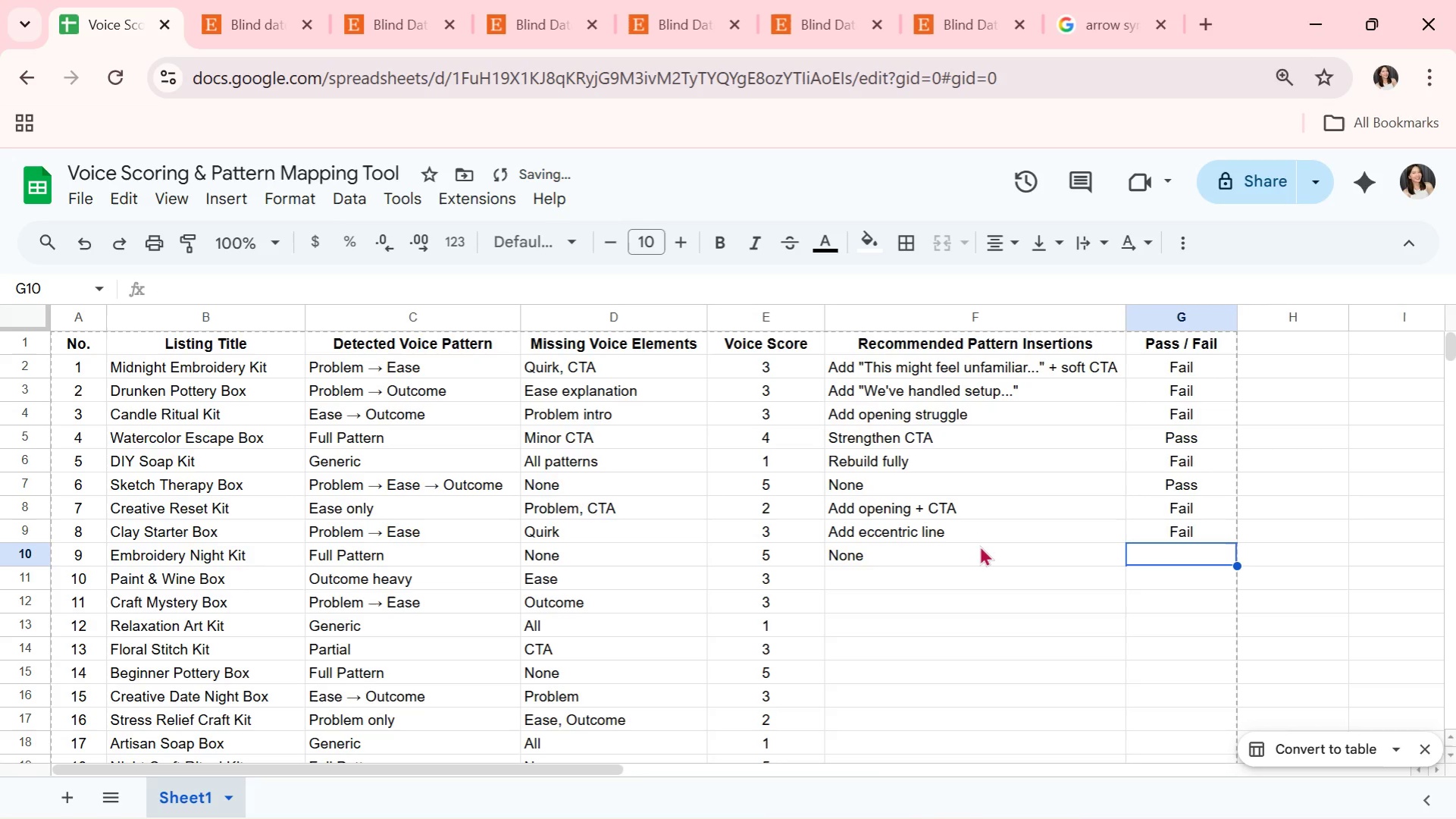 
type(Pass)
 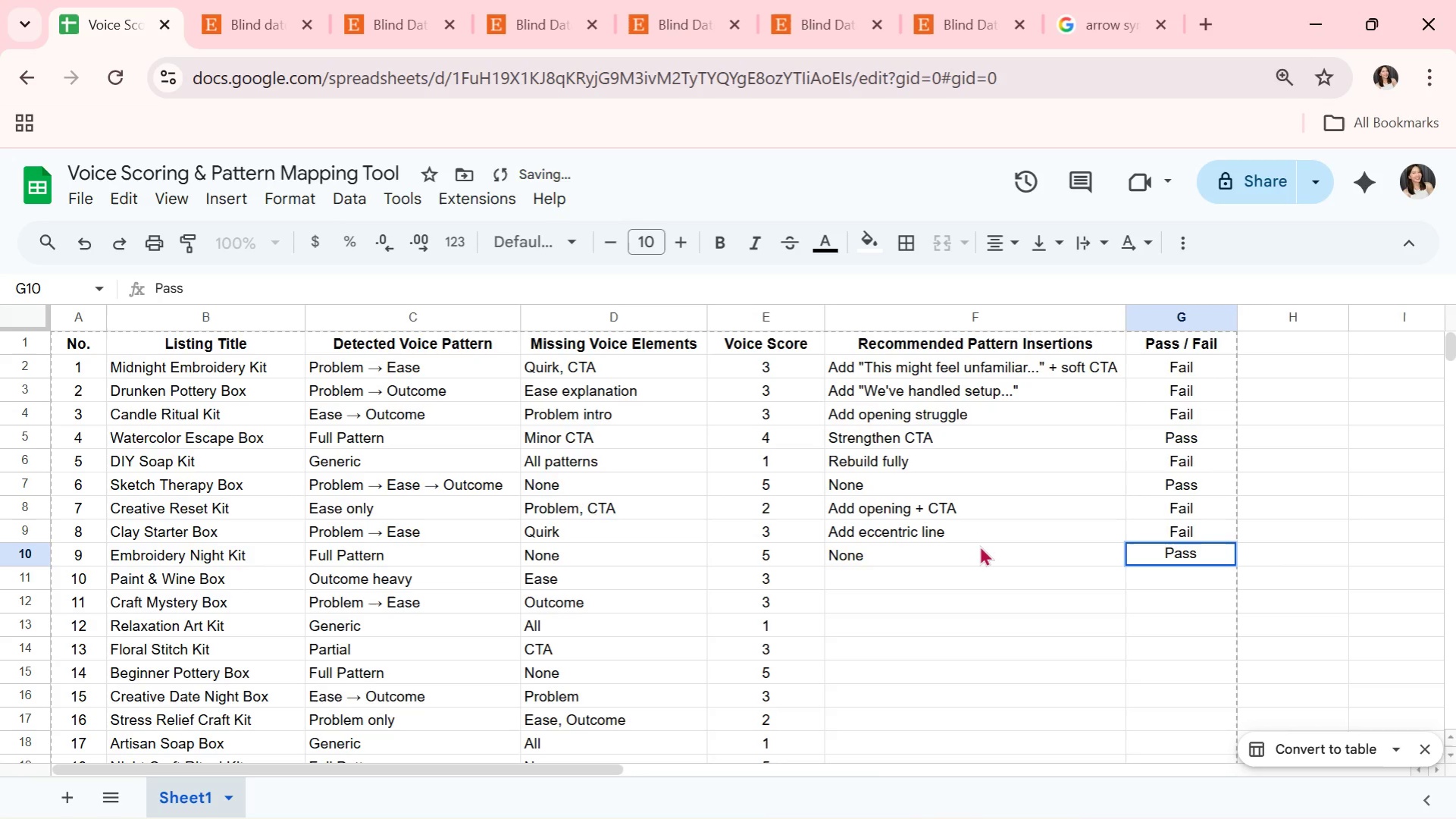 
key(Enter)
 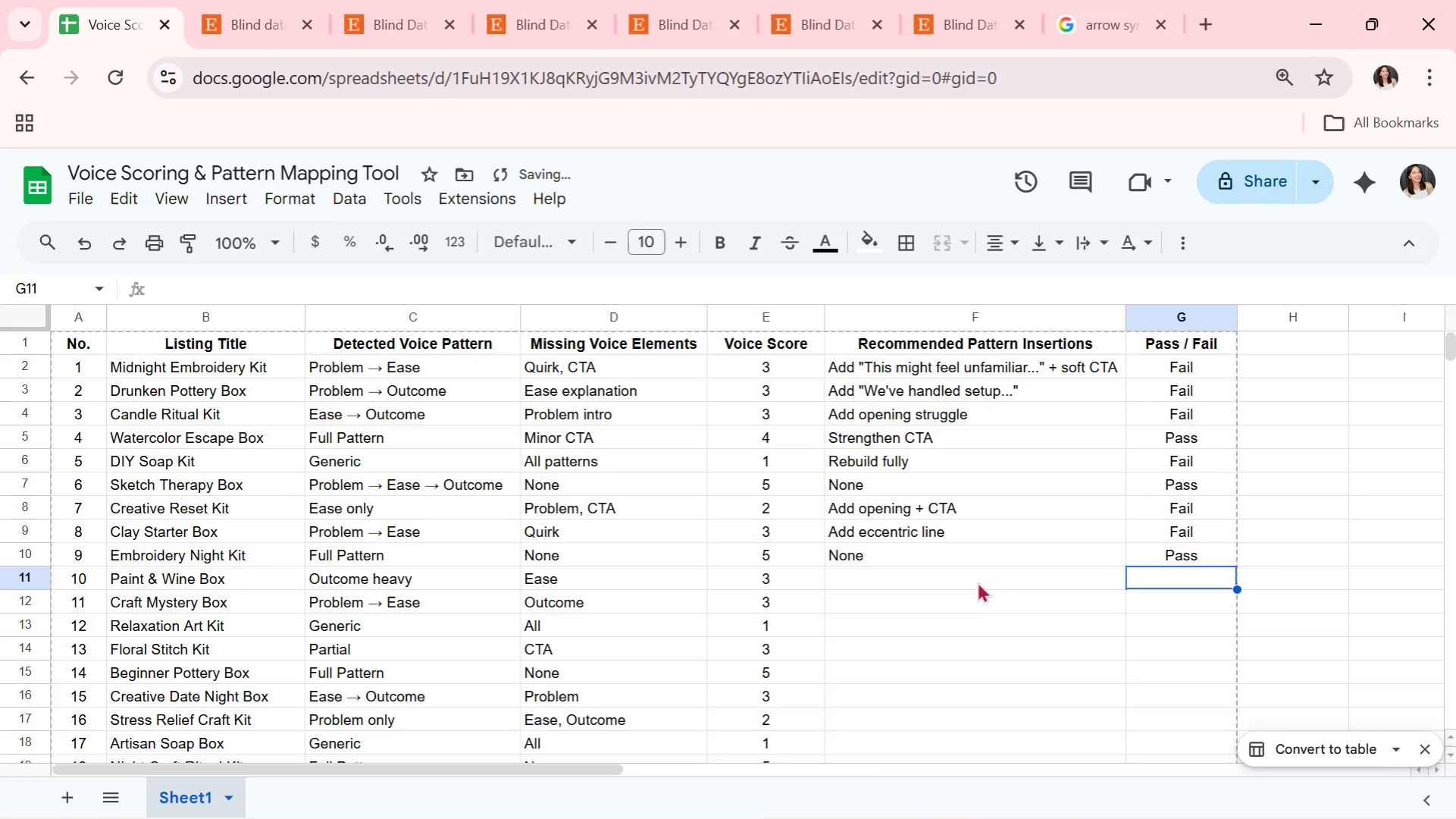 
left_click([991, 583])
 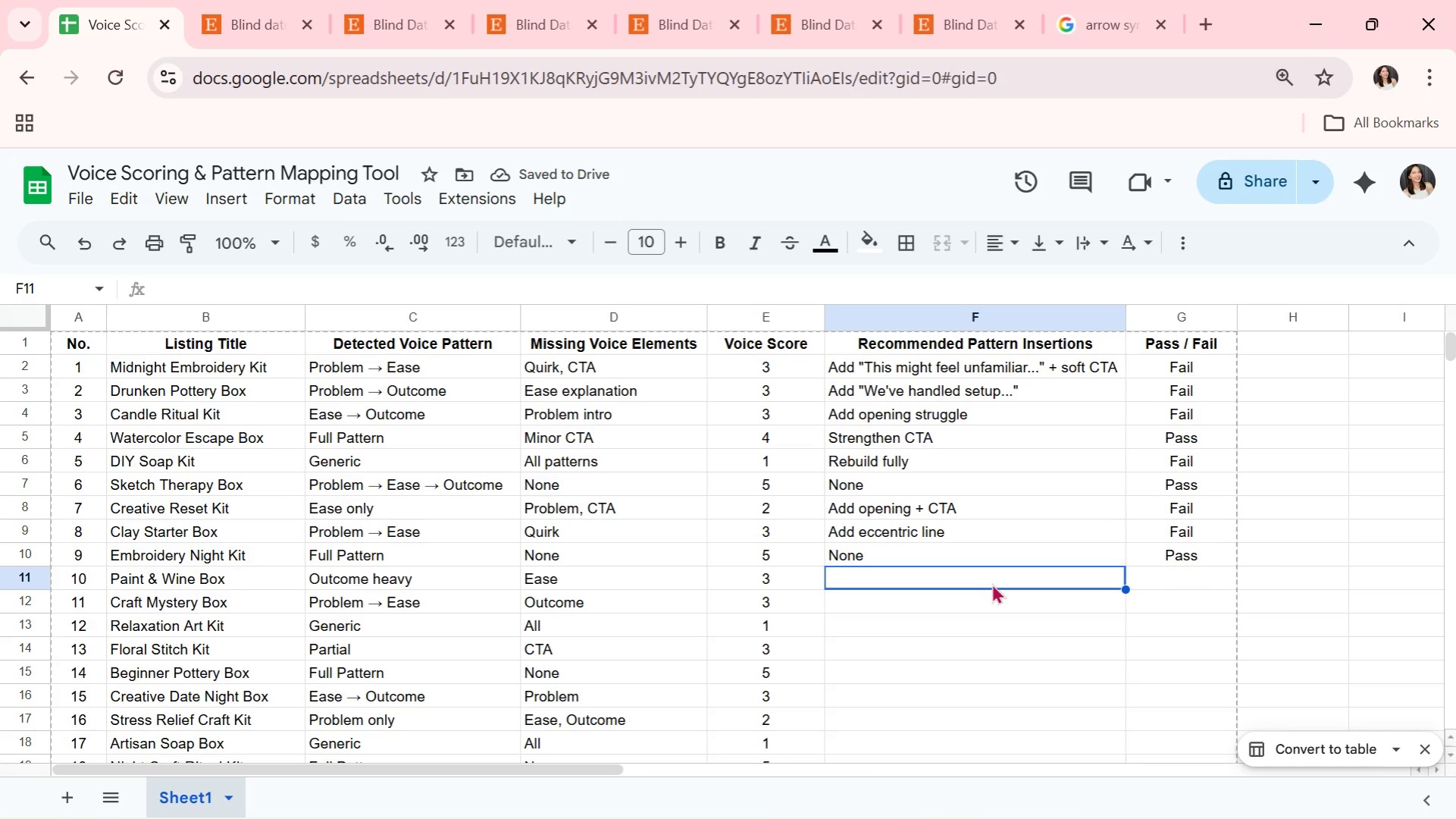 
type(Add reassurance)
 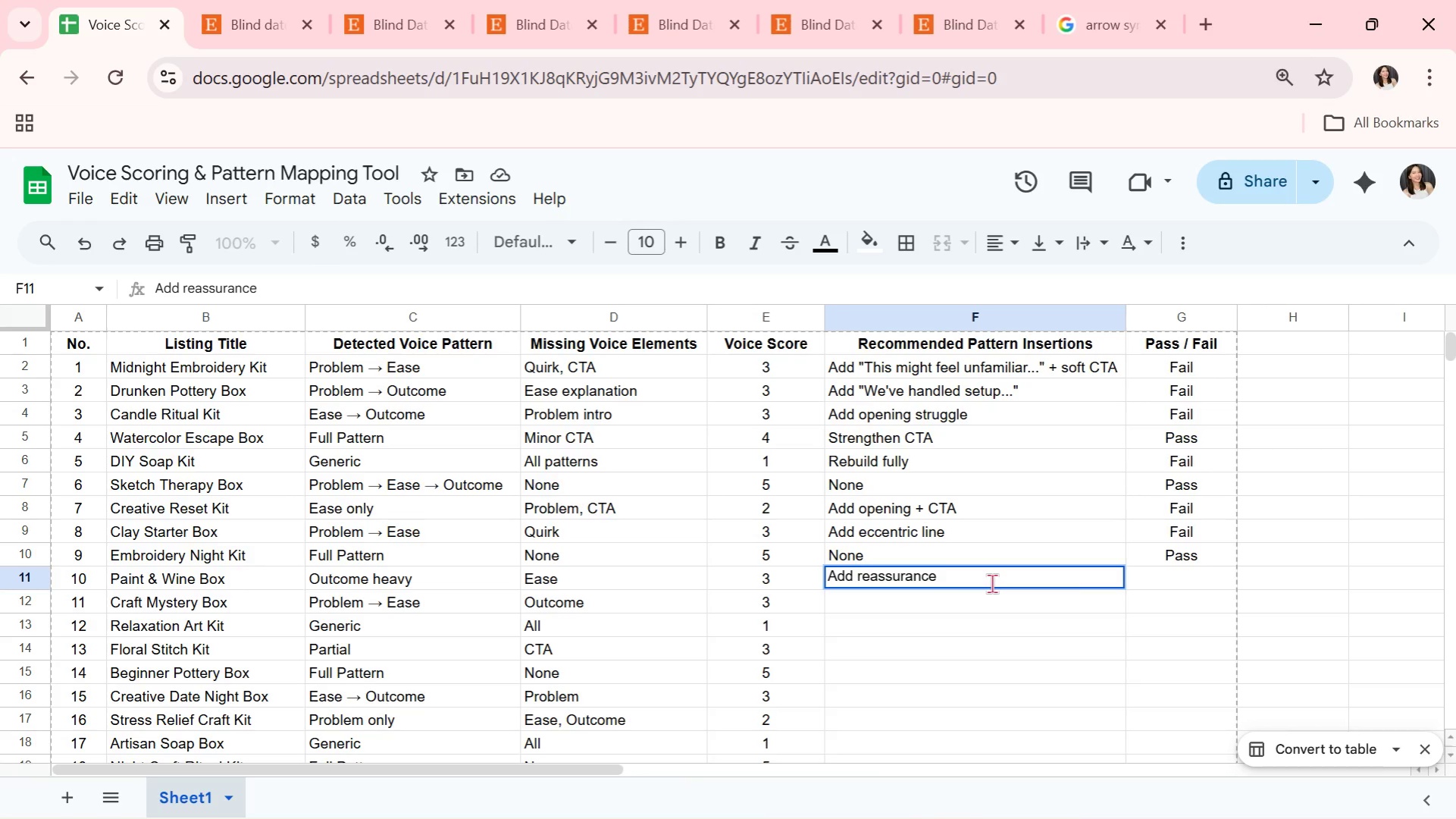 
wait(25.66)
 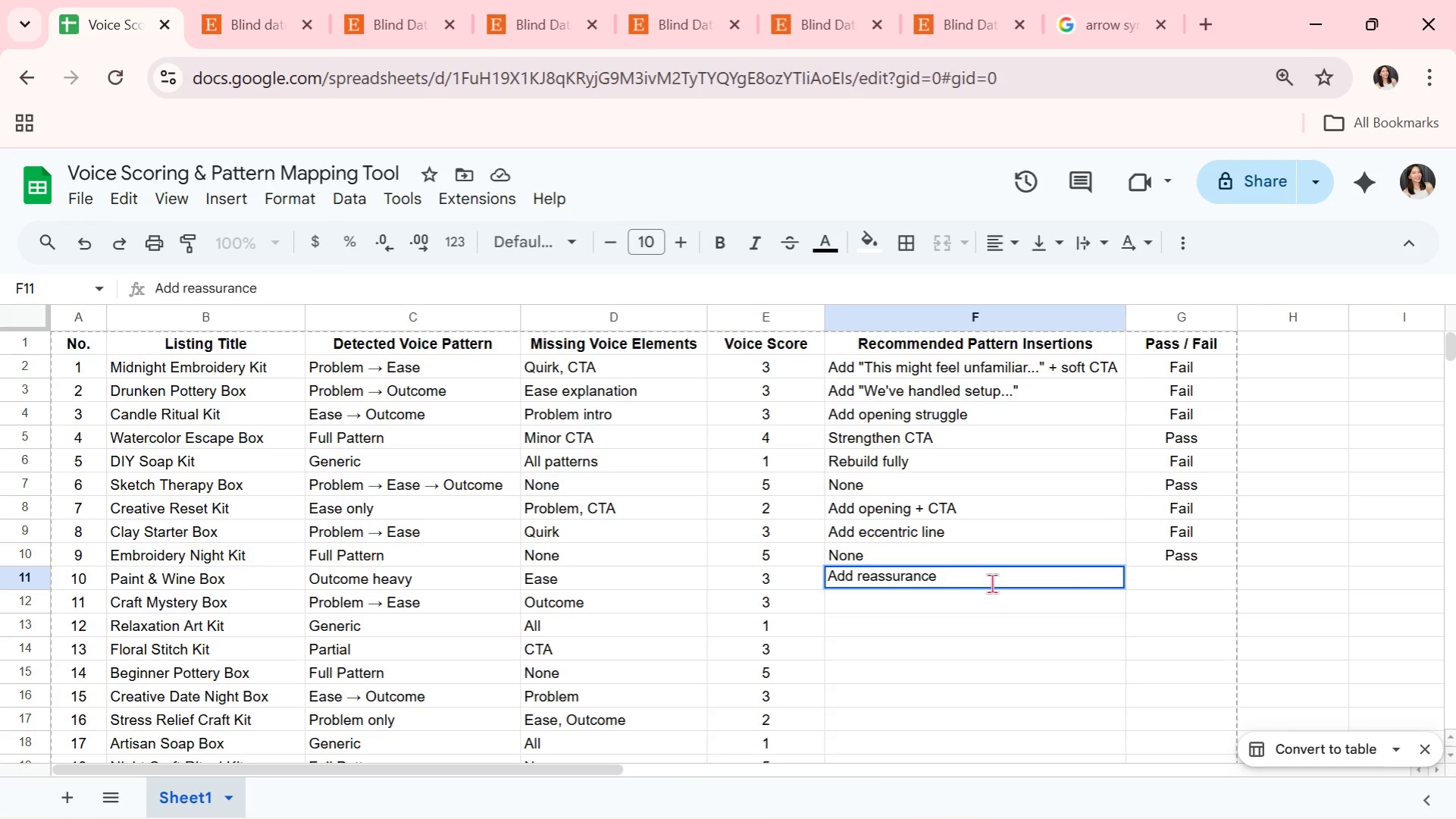 
key(ArrowRight)
 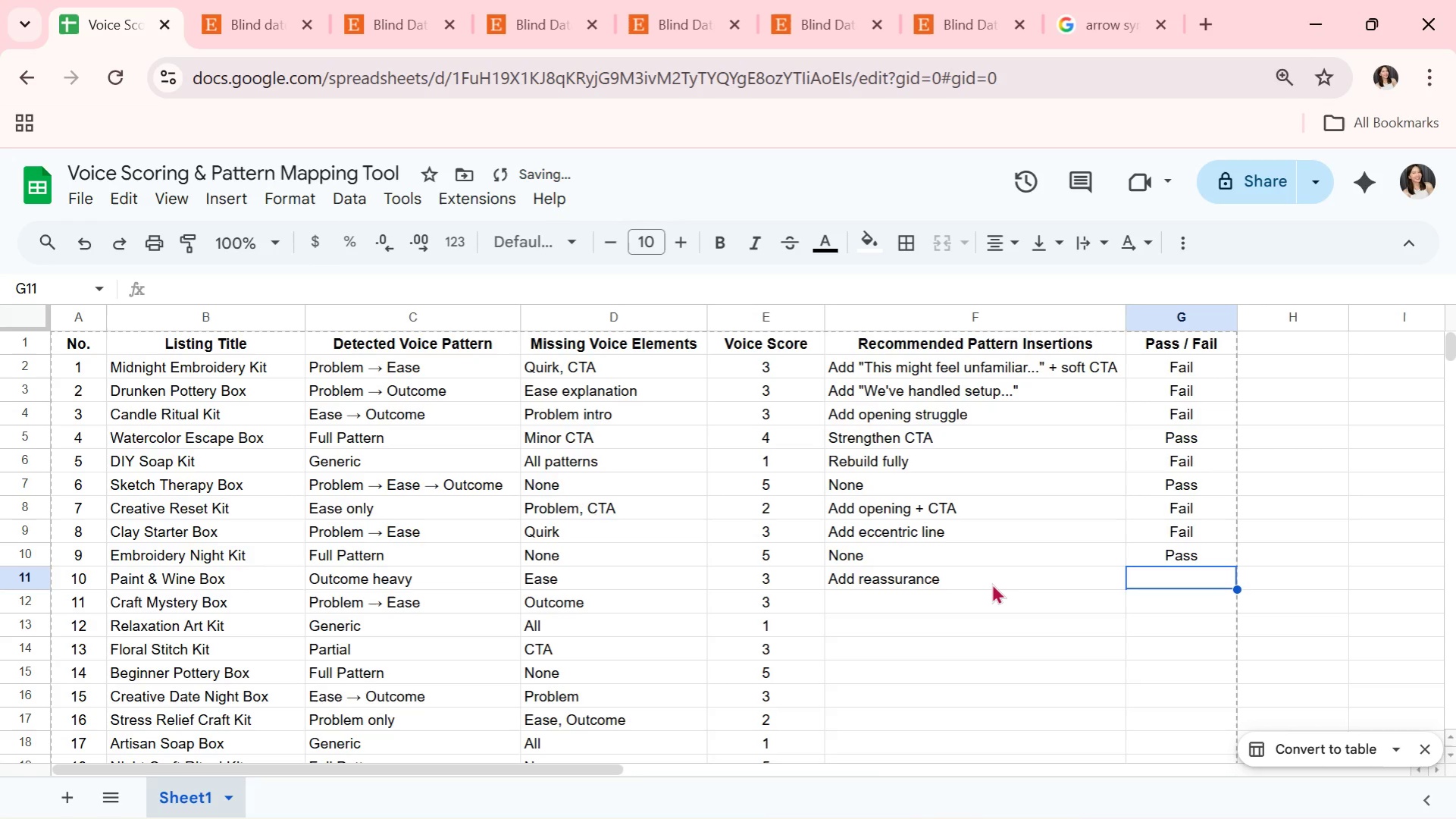 
key(CapsLock)
 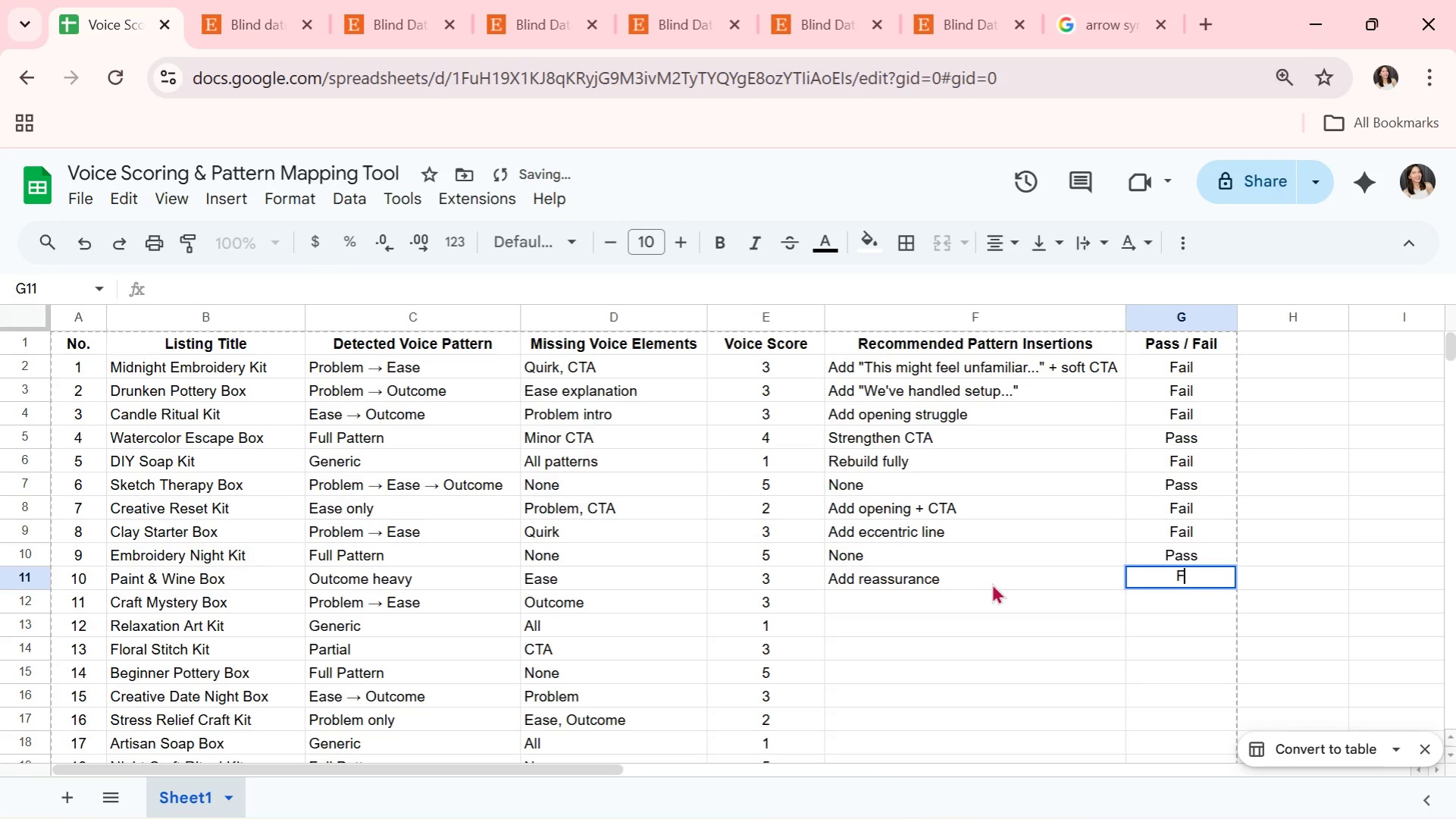 
key(F)
 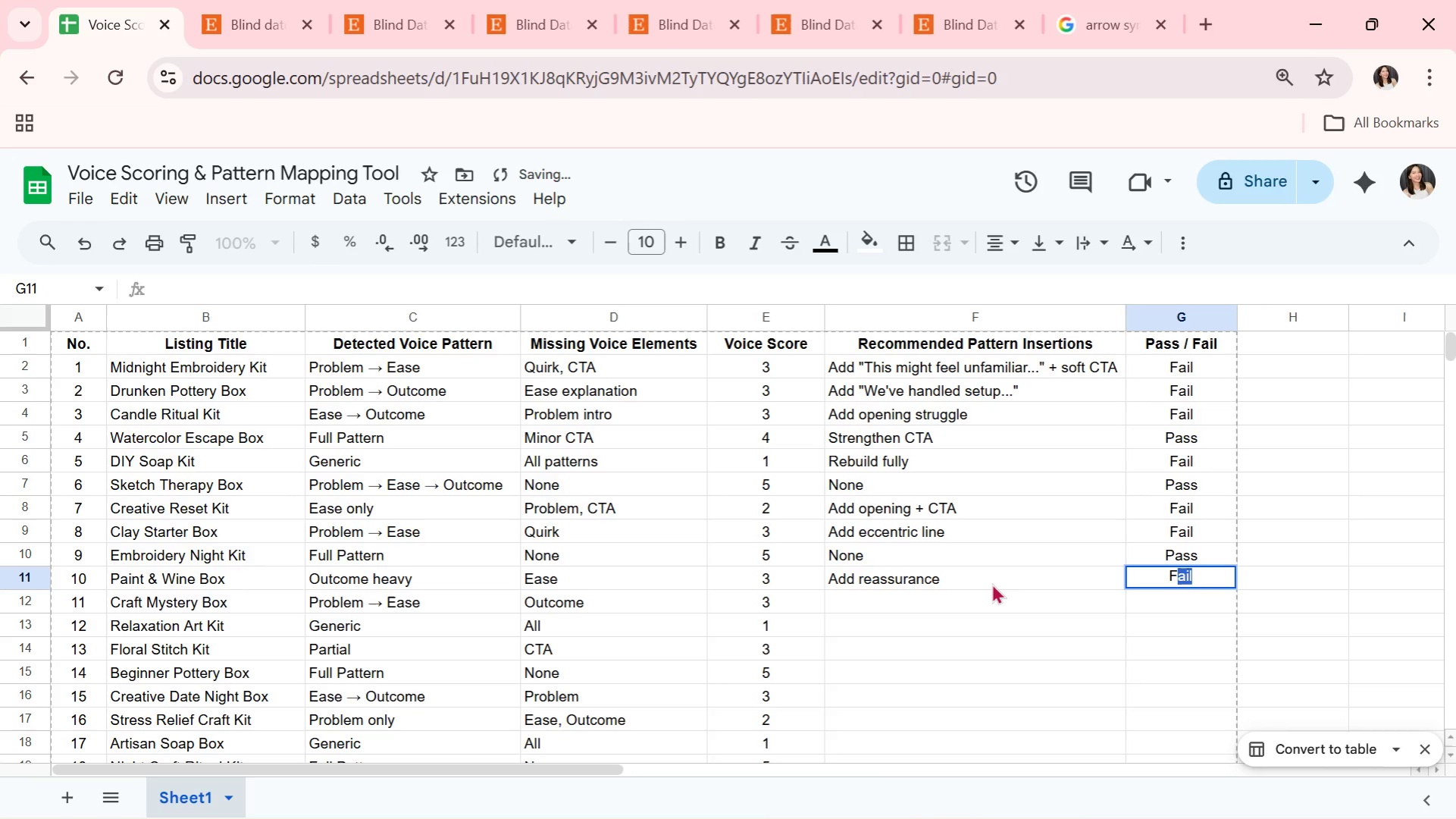 
key(CapsLock)
 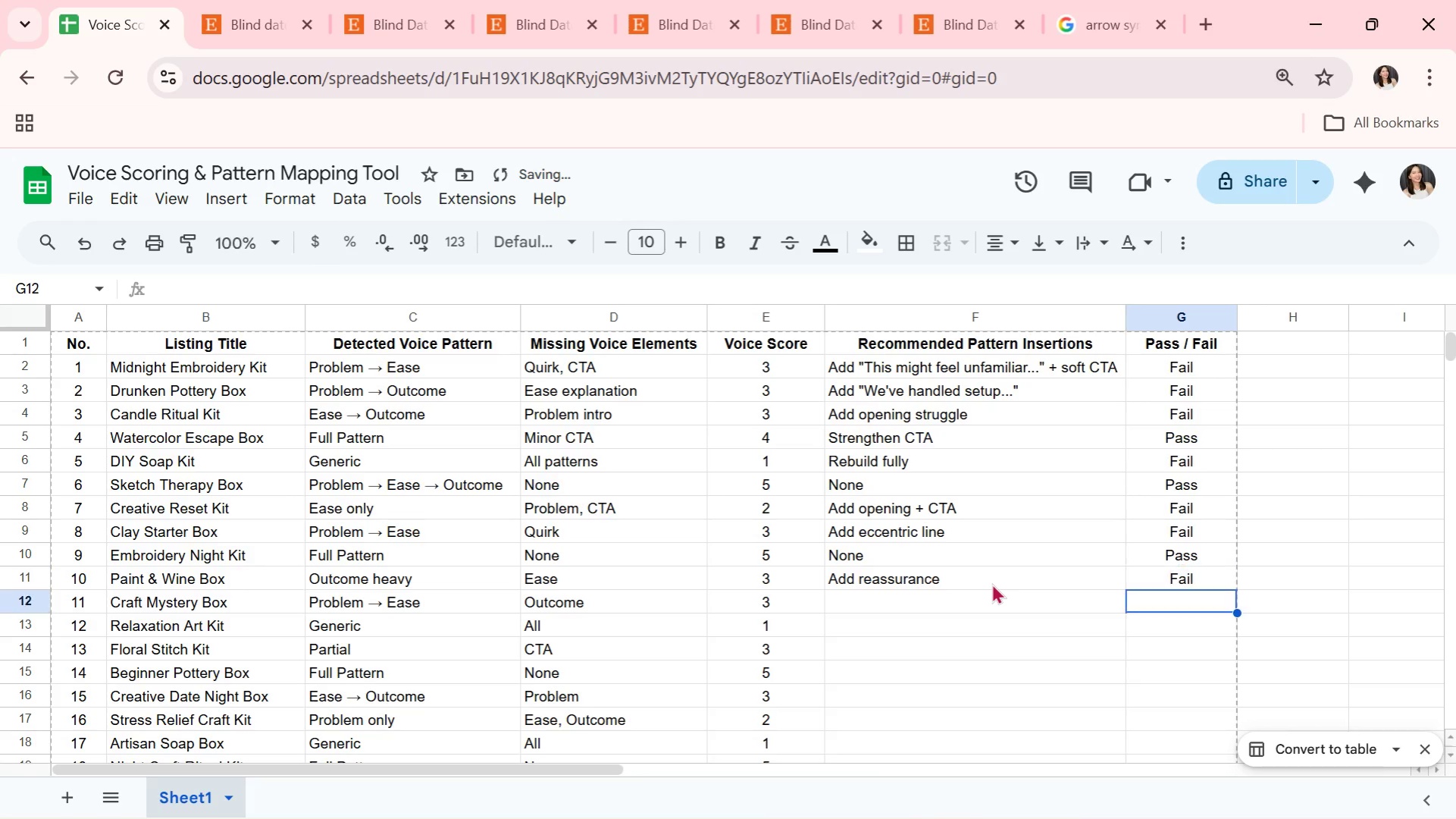 
key(Enter)
 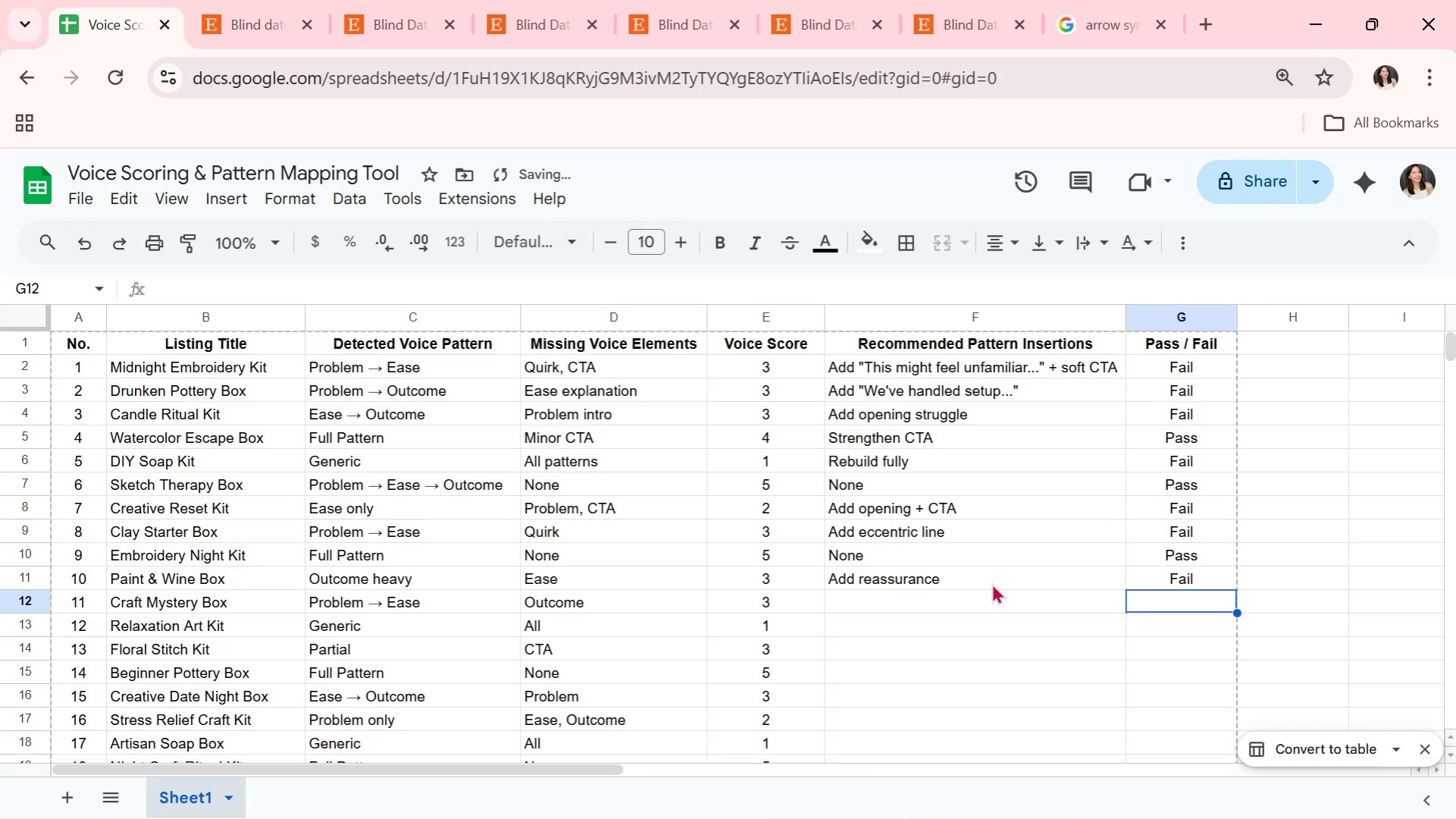 
key(ArrowLeft)
 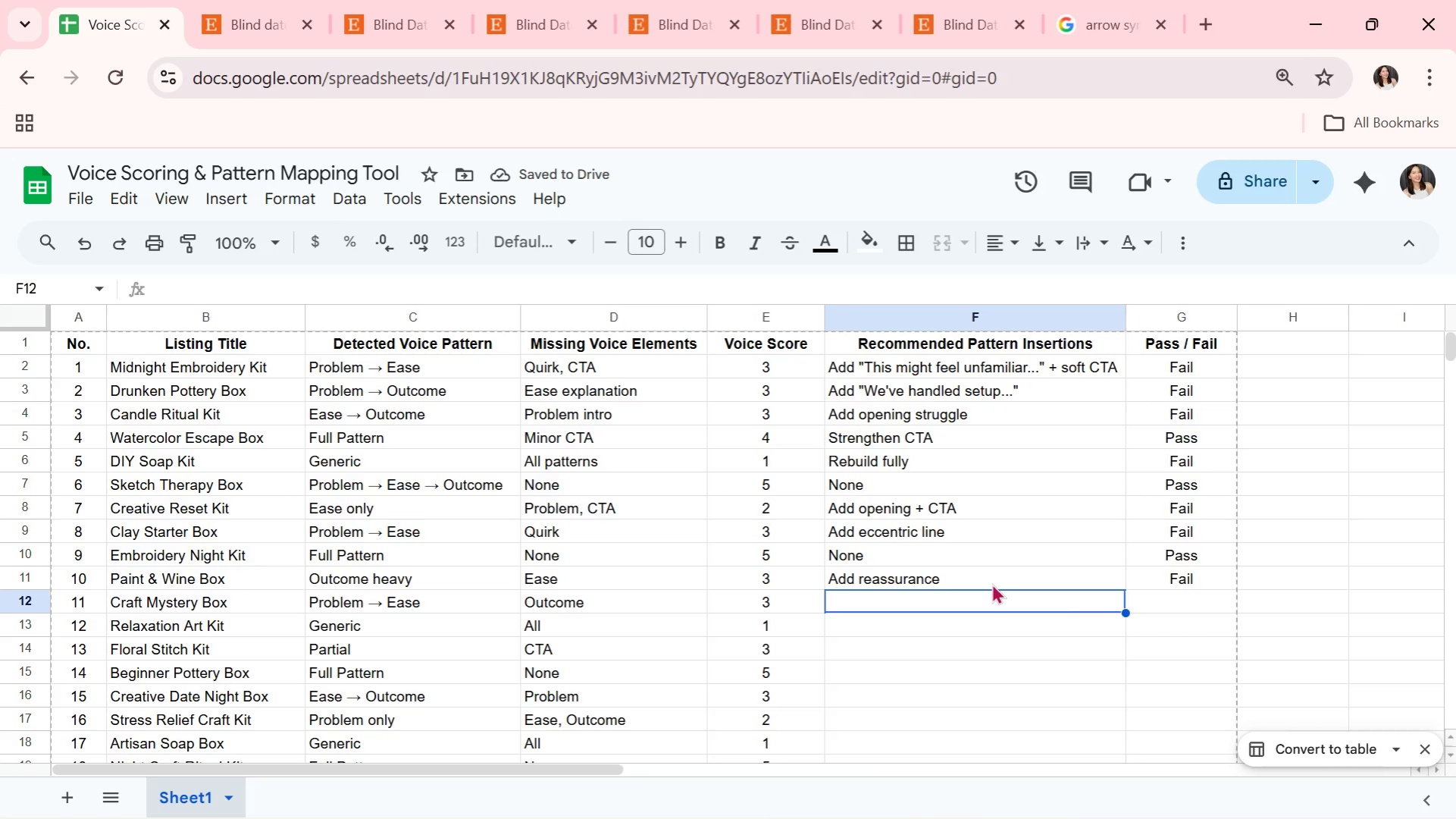 
type(Add result statement)
 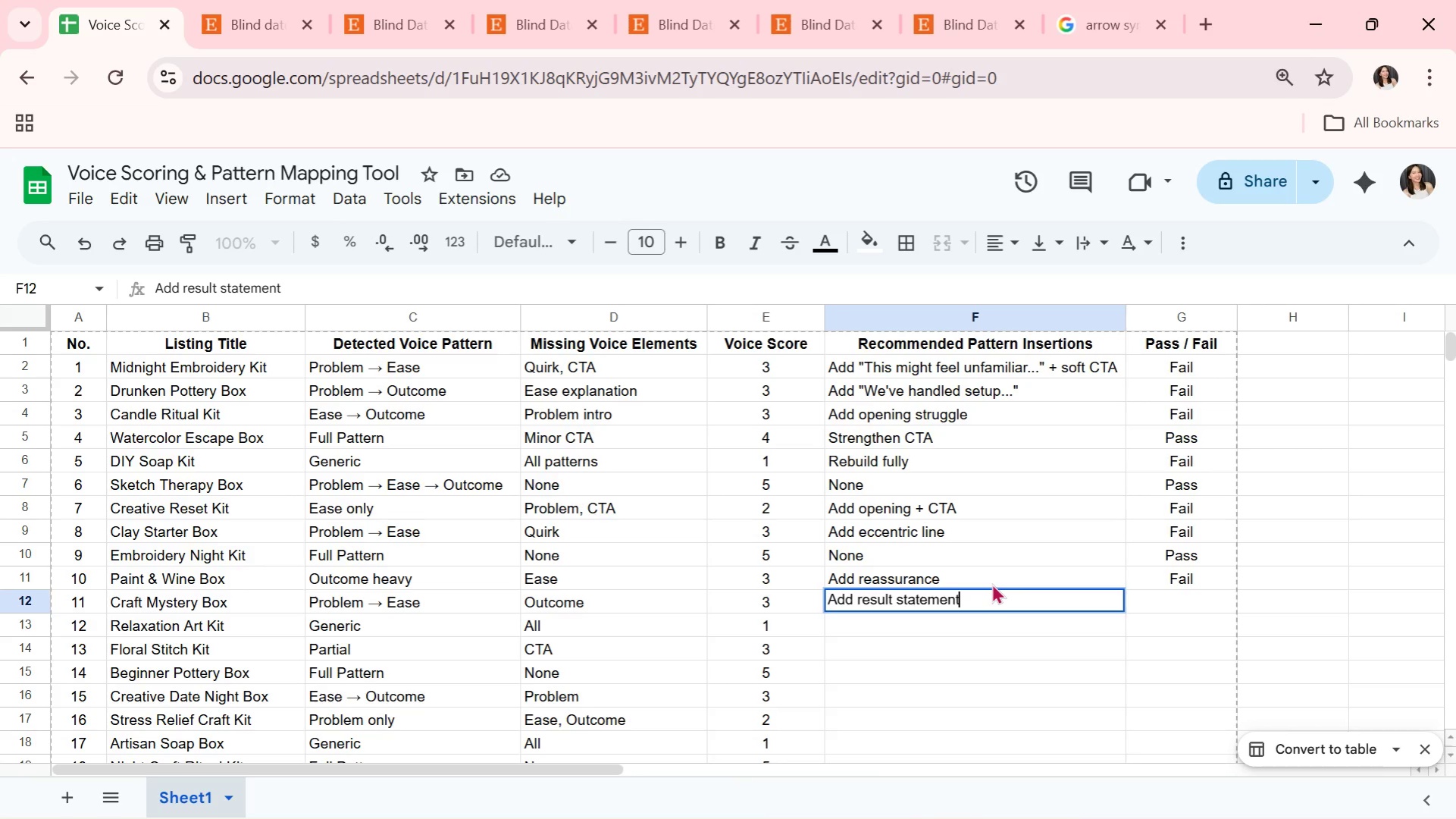 
key(ArrowUp)
 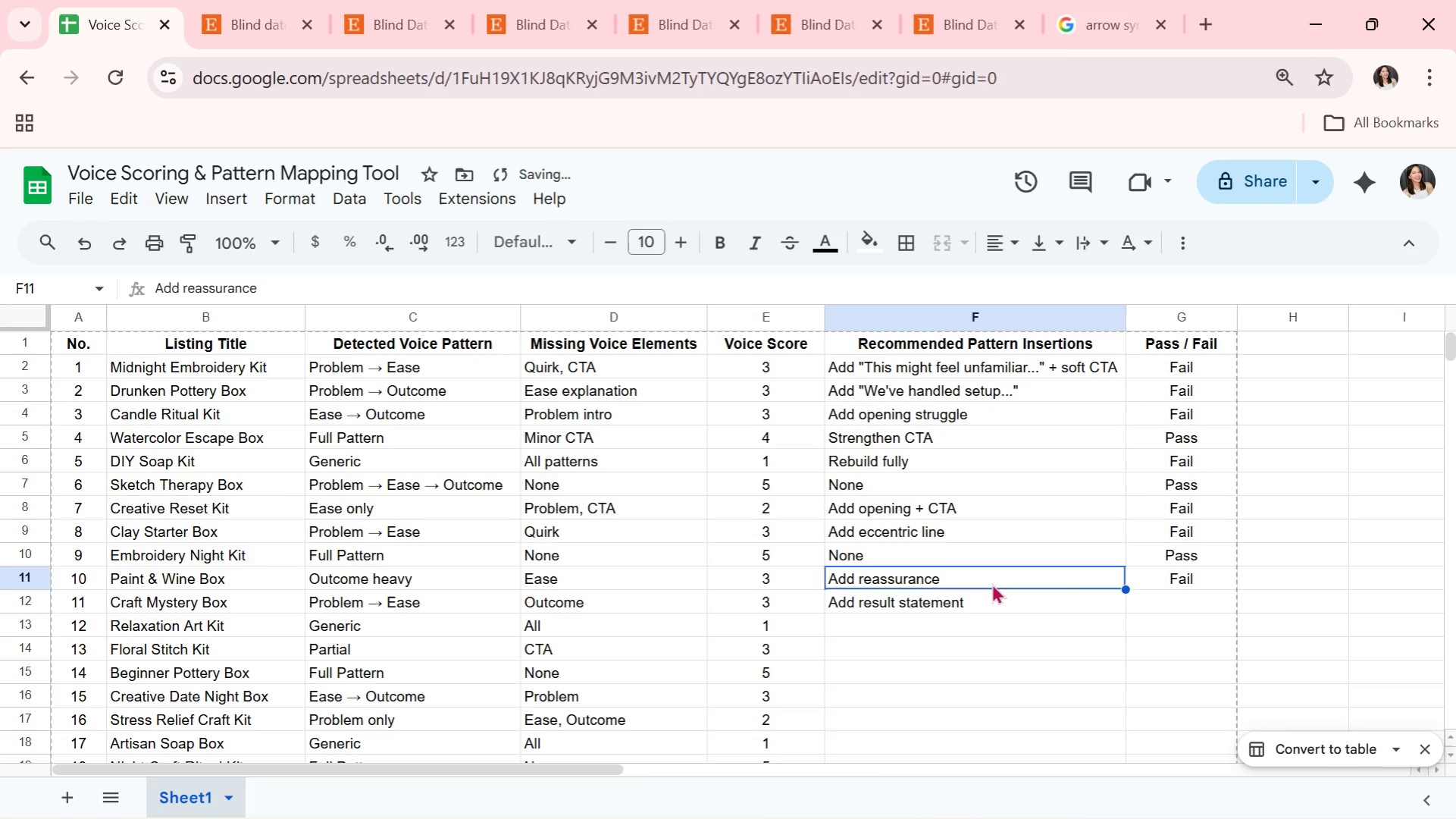 
key(ArrowDown)
 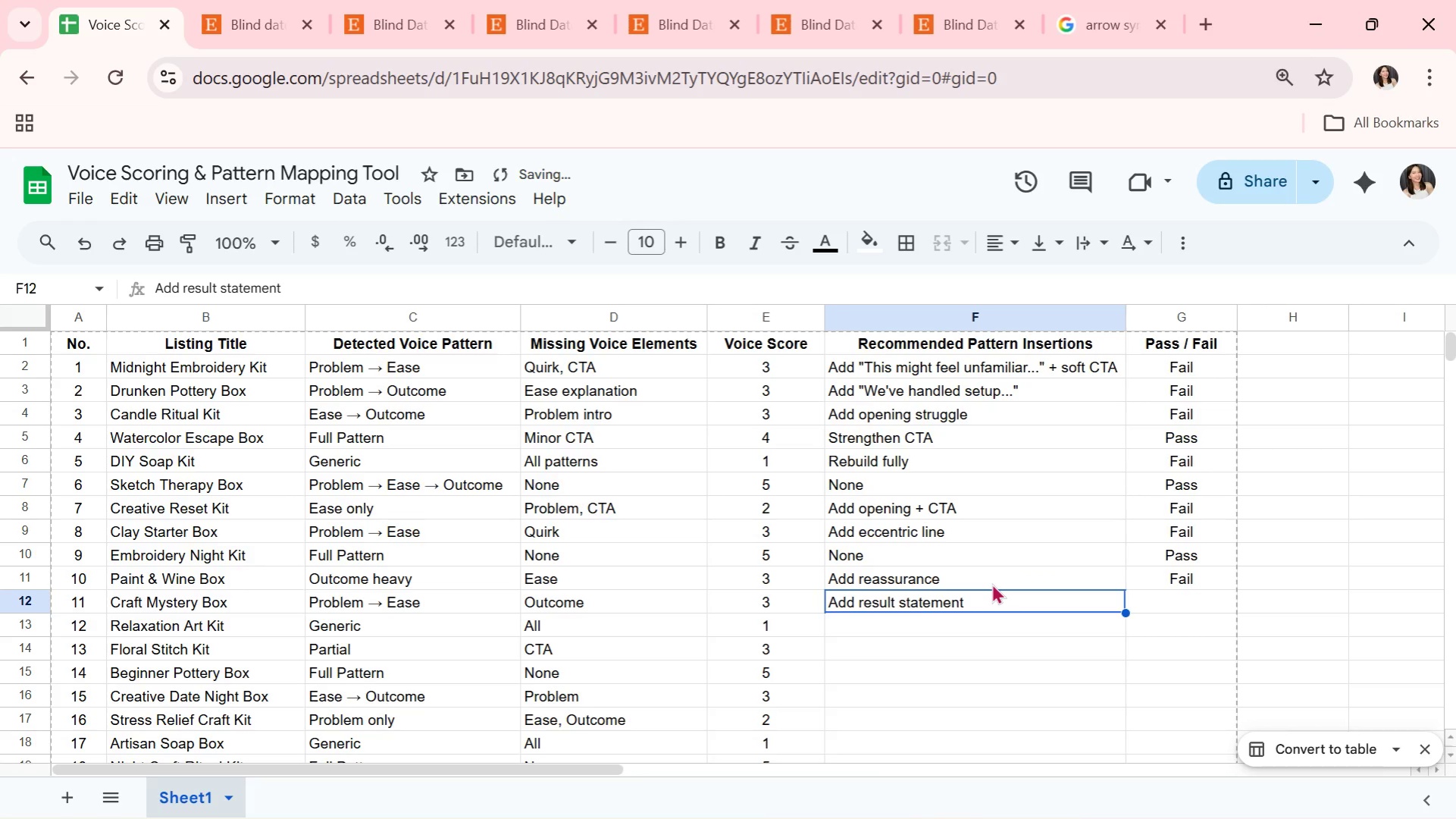 
key(ArrowRight)
 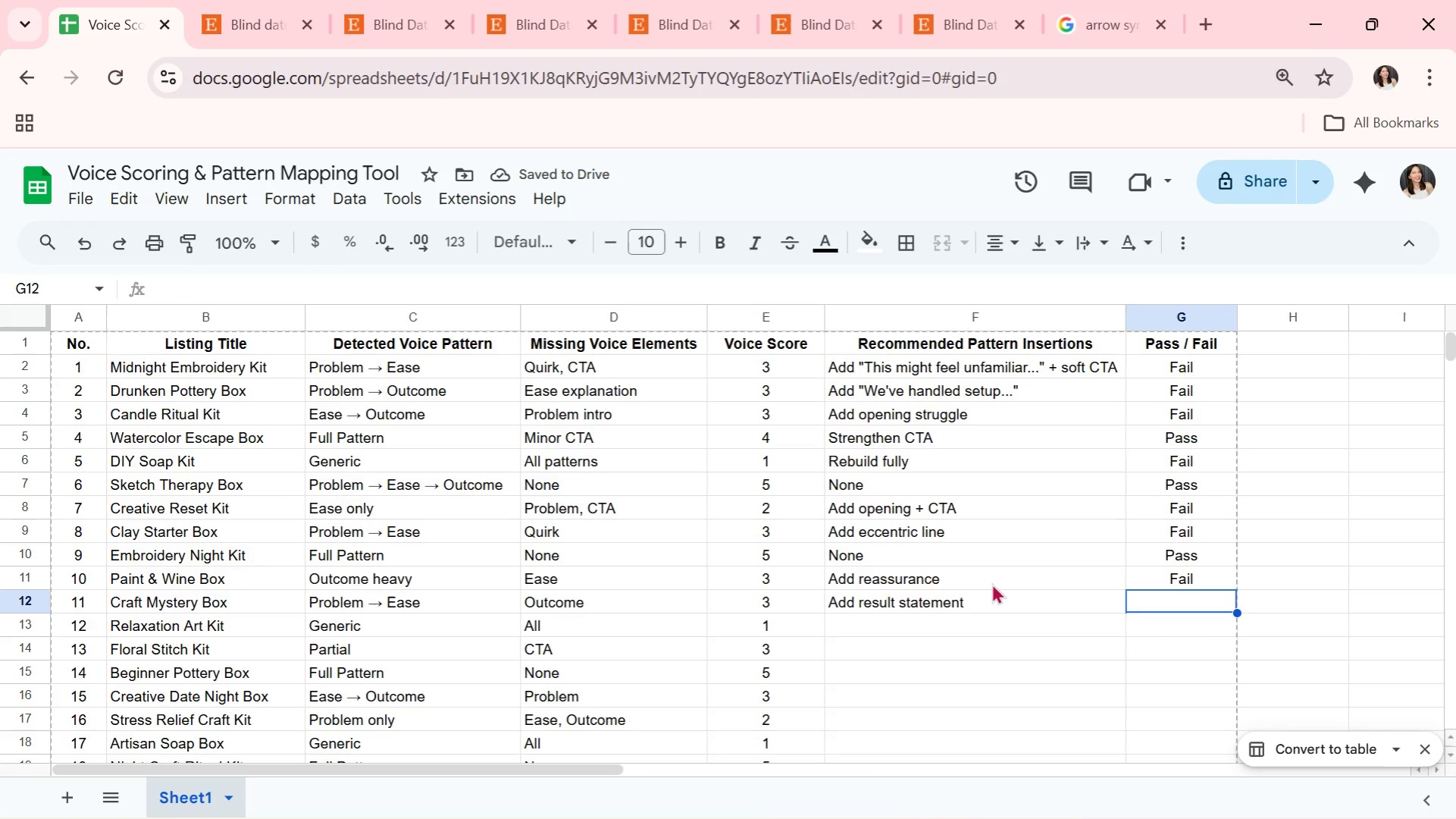 
type(FR)
key(Backspace)
key(Backspace)
type(f)
key(Backspace)
type(F)
key(Backspace)
key(Backspace)
type(Fai)
 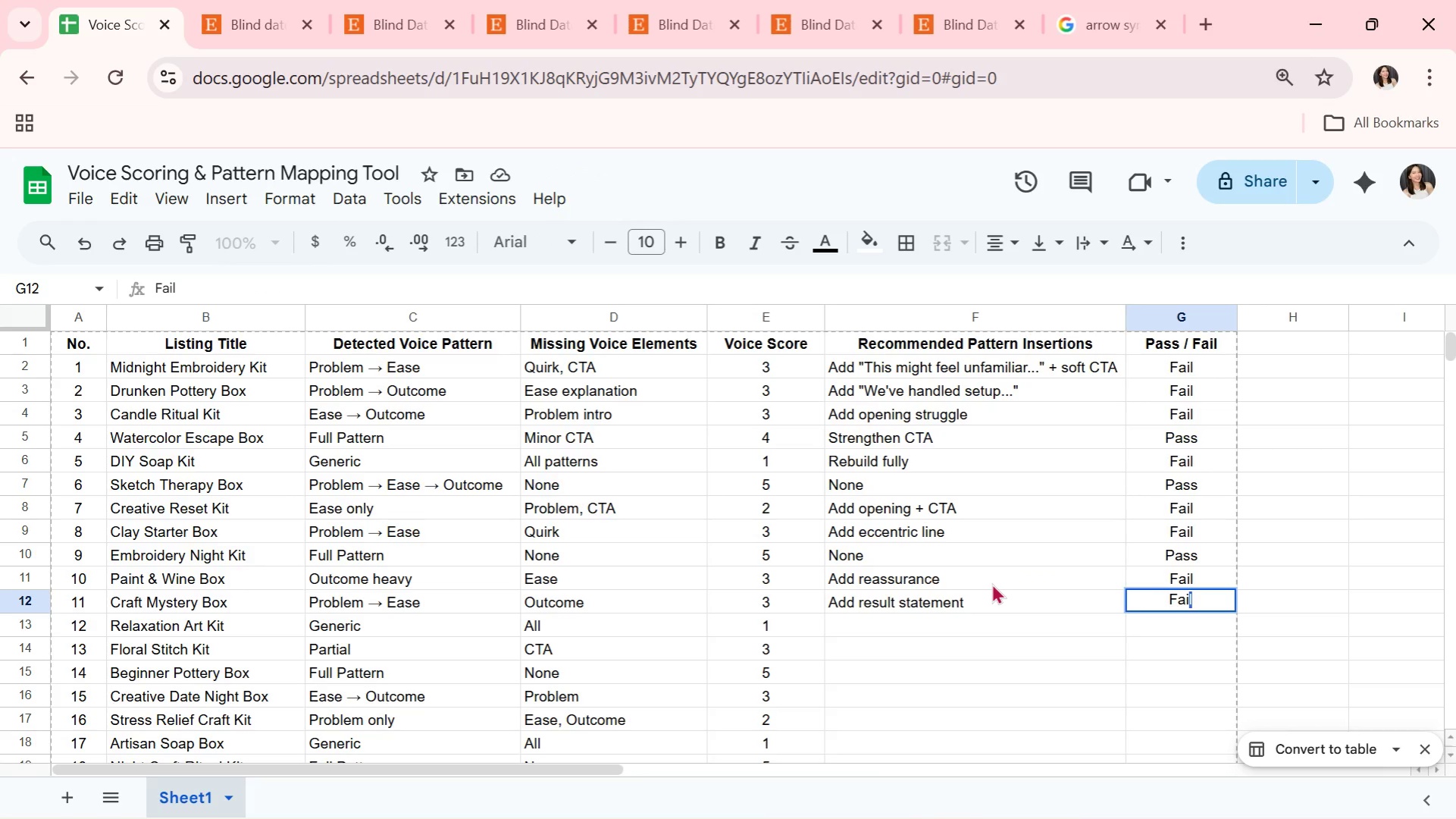 
key(Enter)
 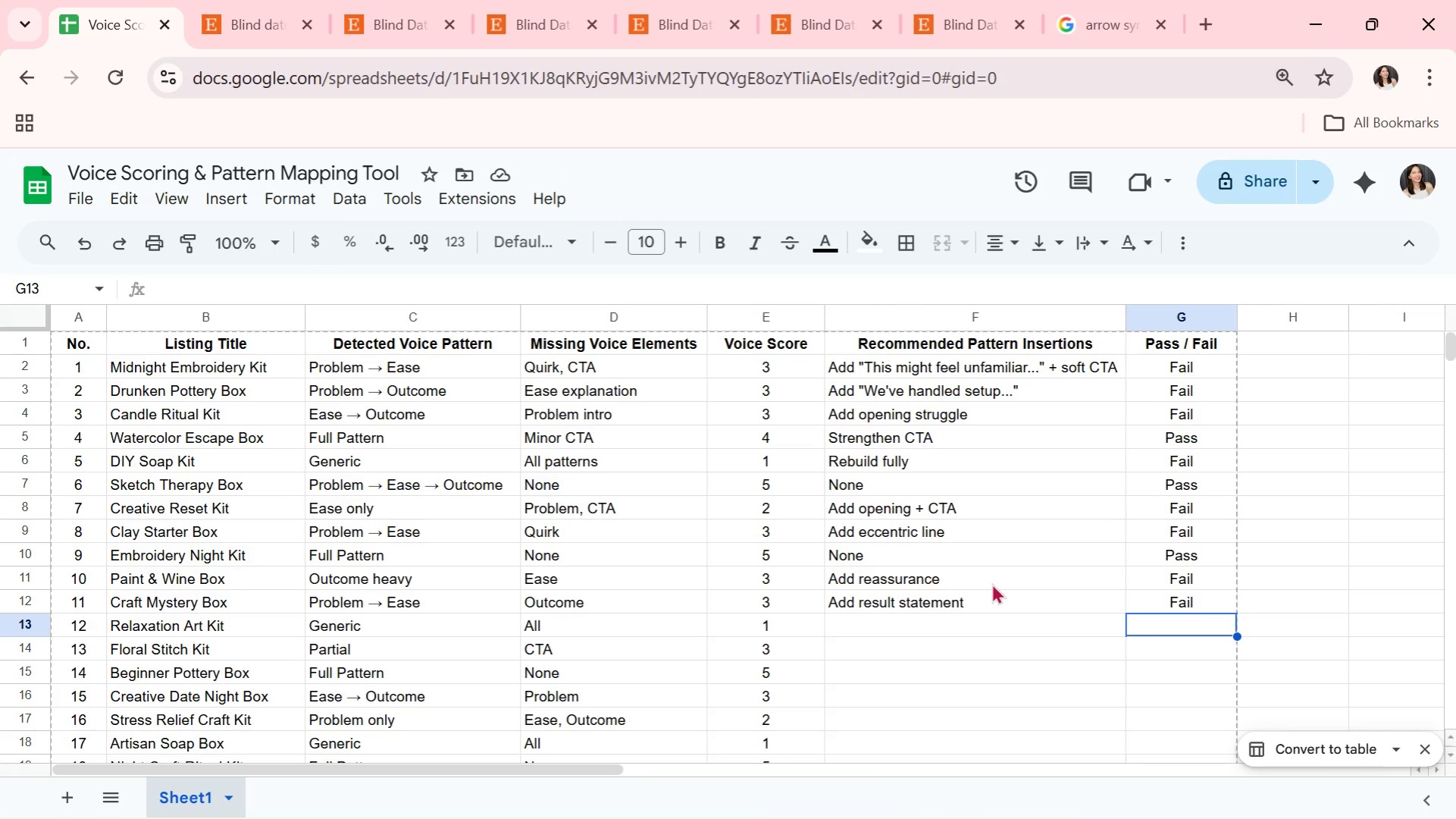 
wait(19.45)
 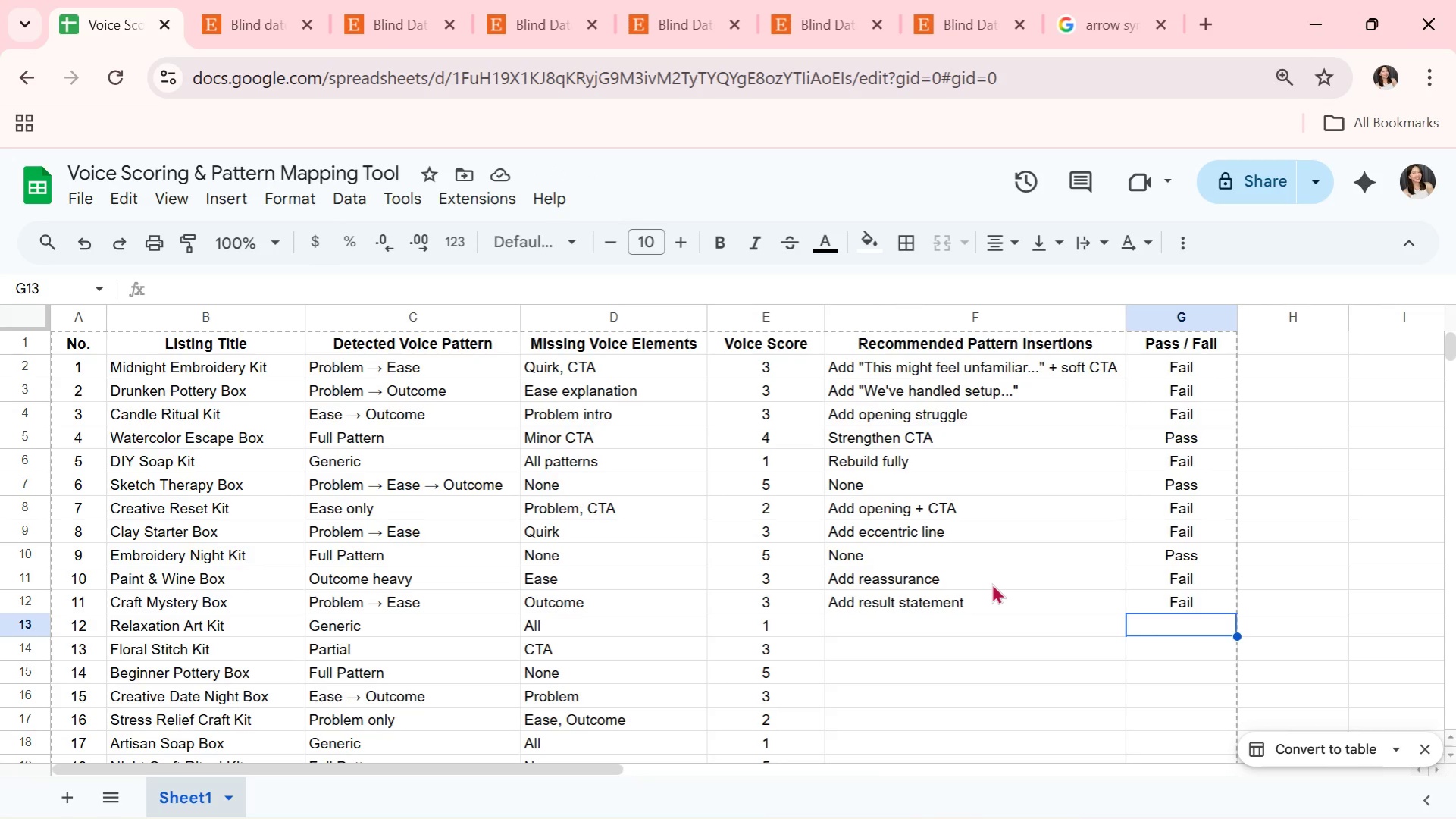 
key(Alt+AltLeft)
 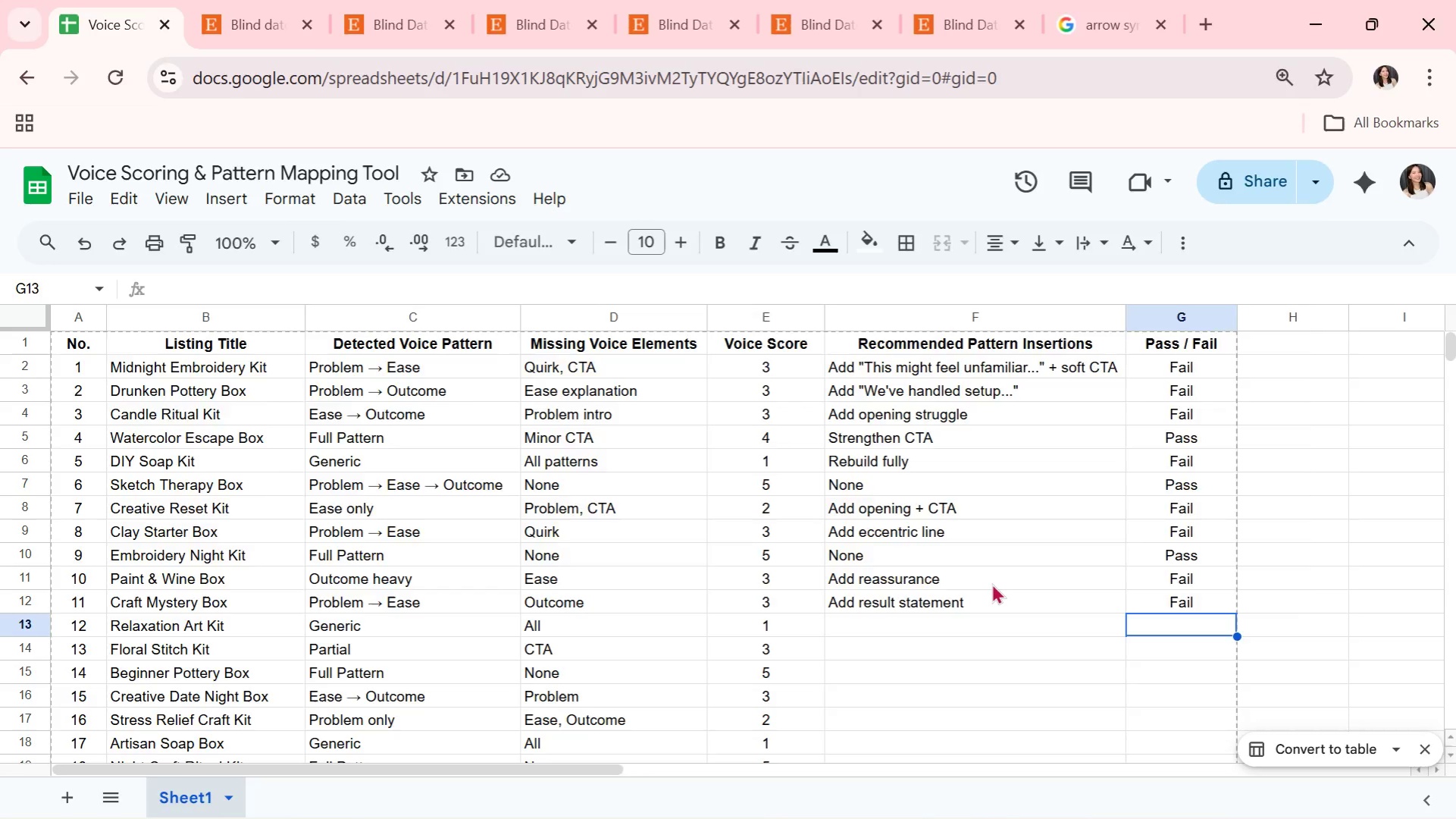 
key(Alt+Tab)